 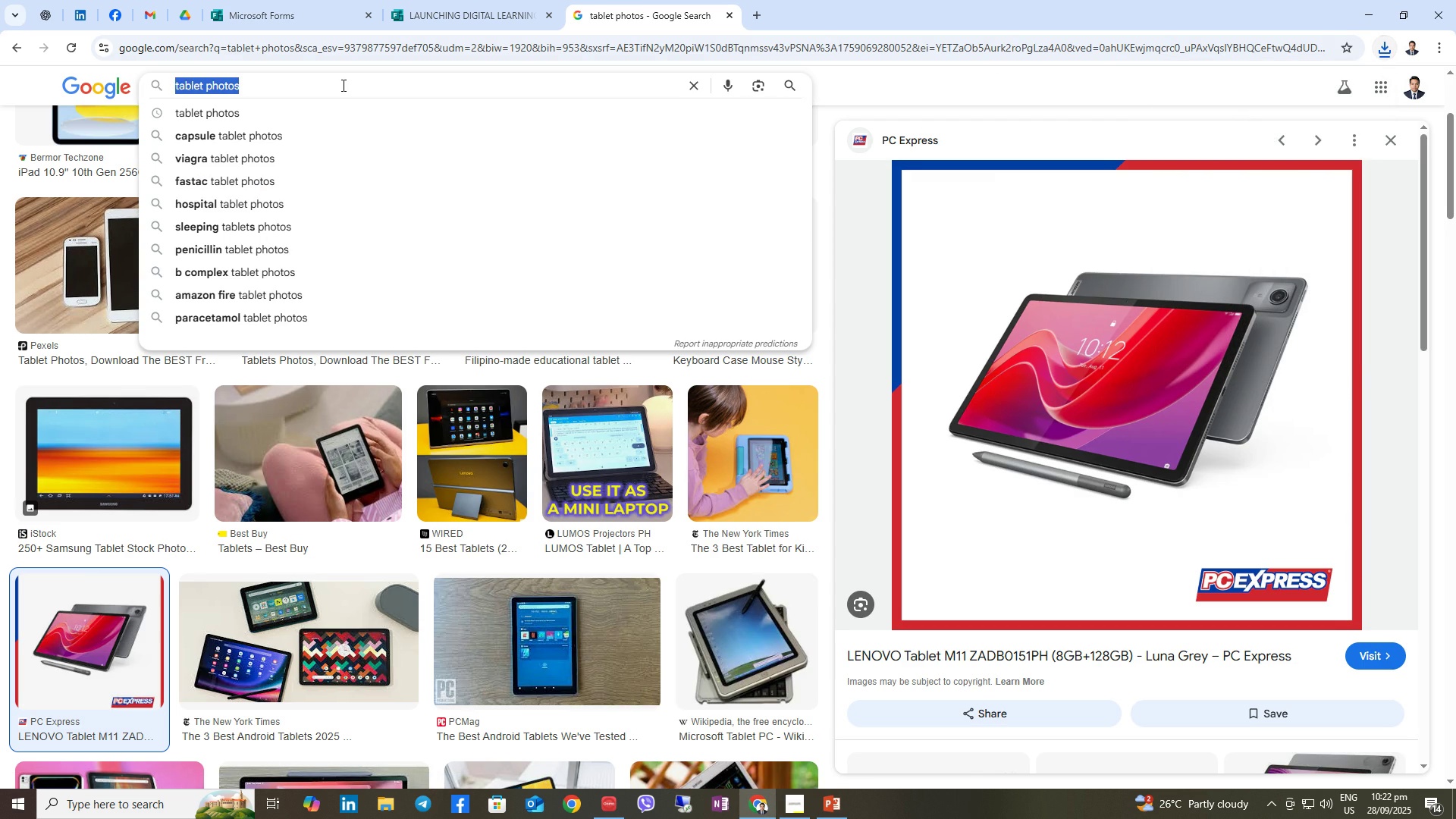 
triple_click([342, 85])
 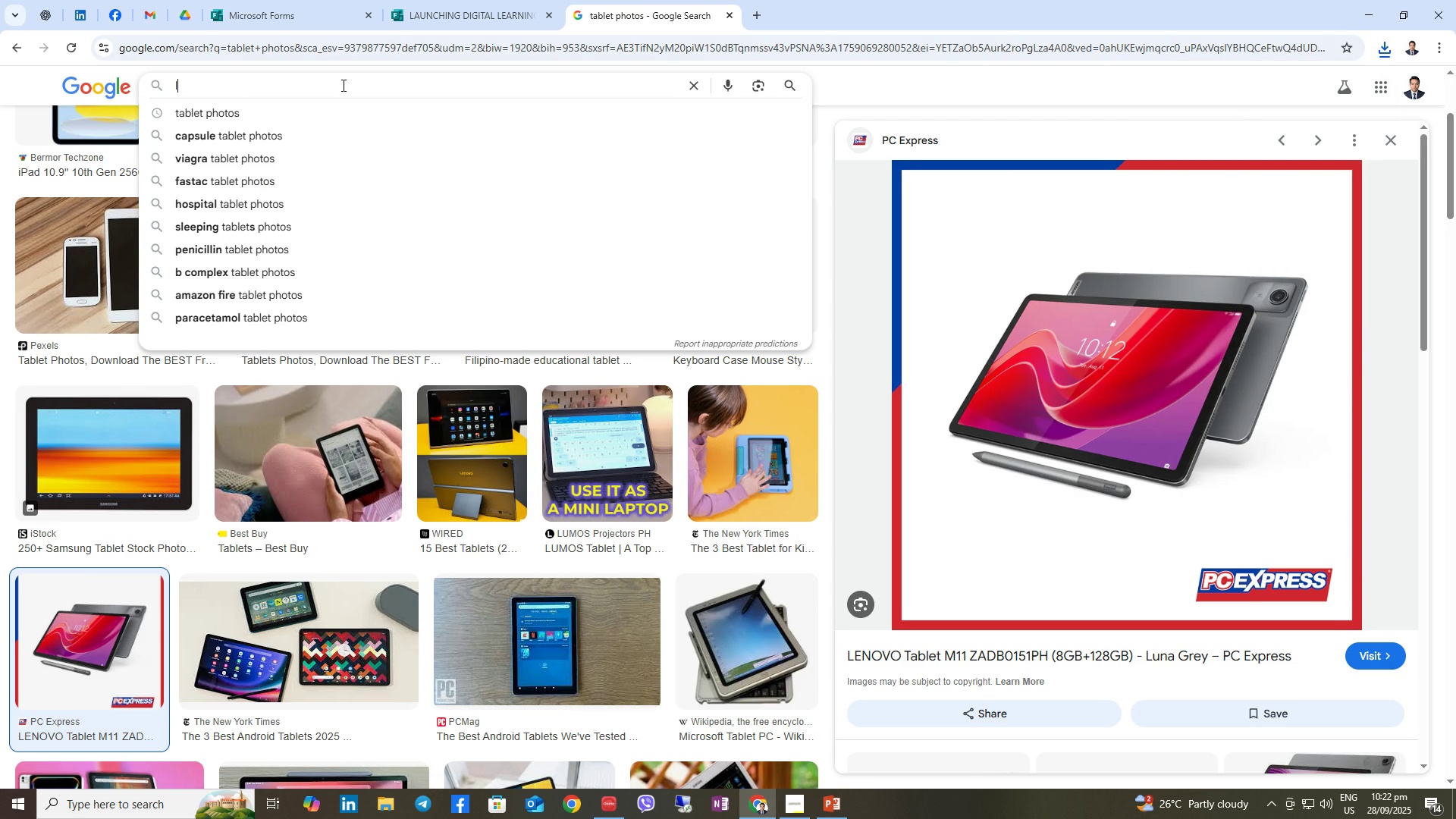 
type(laptop photos)
 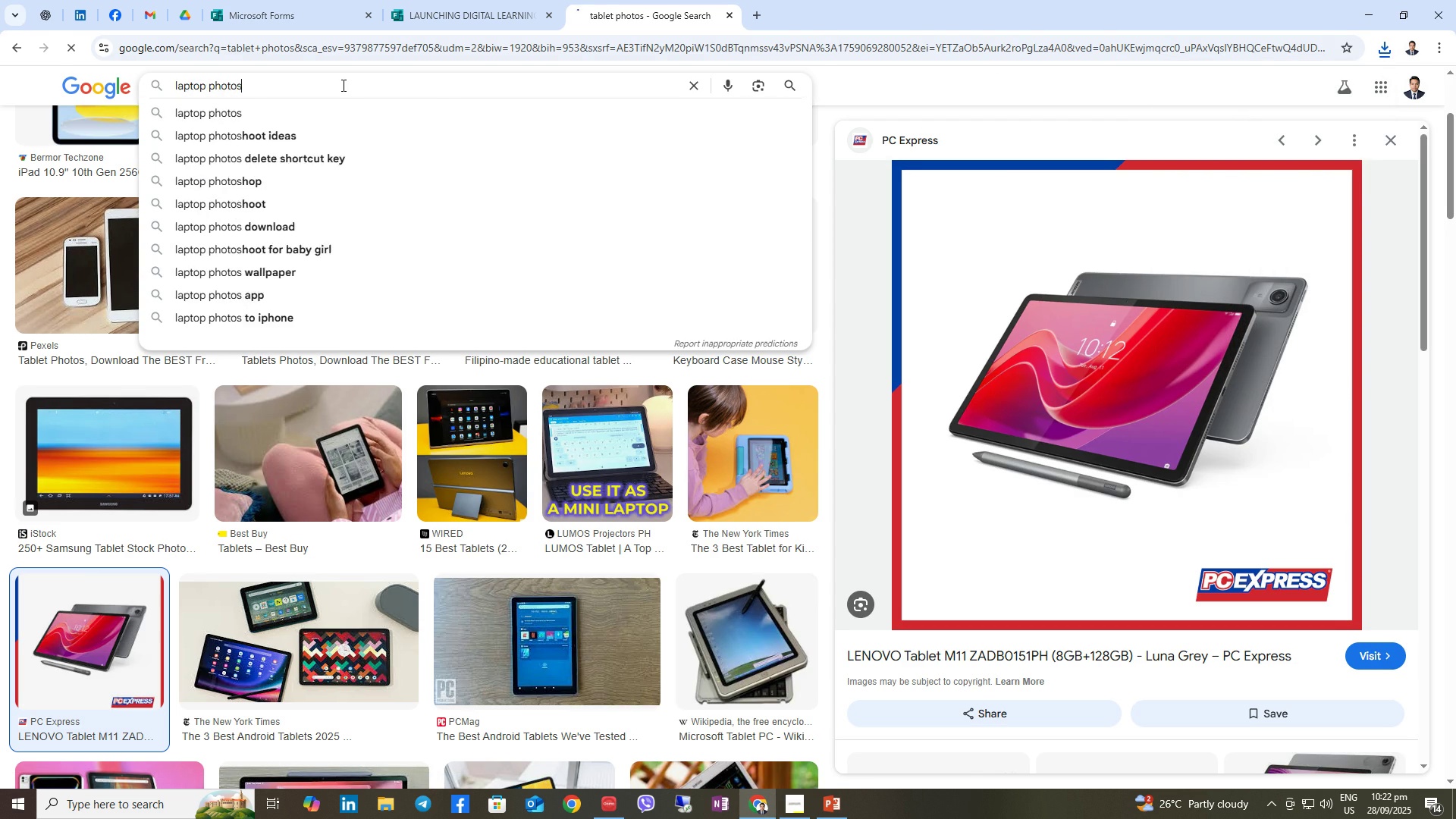 
key(Enter)
 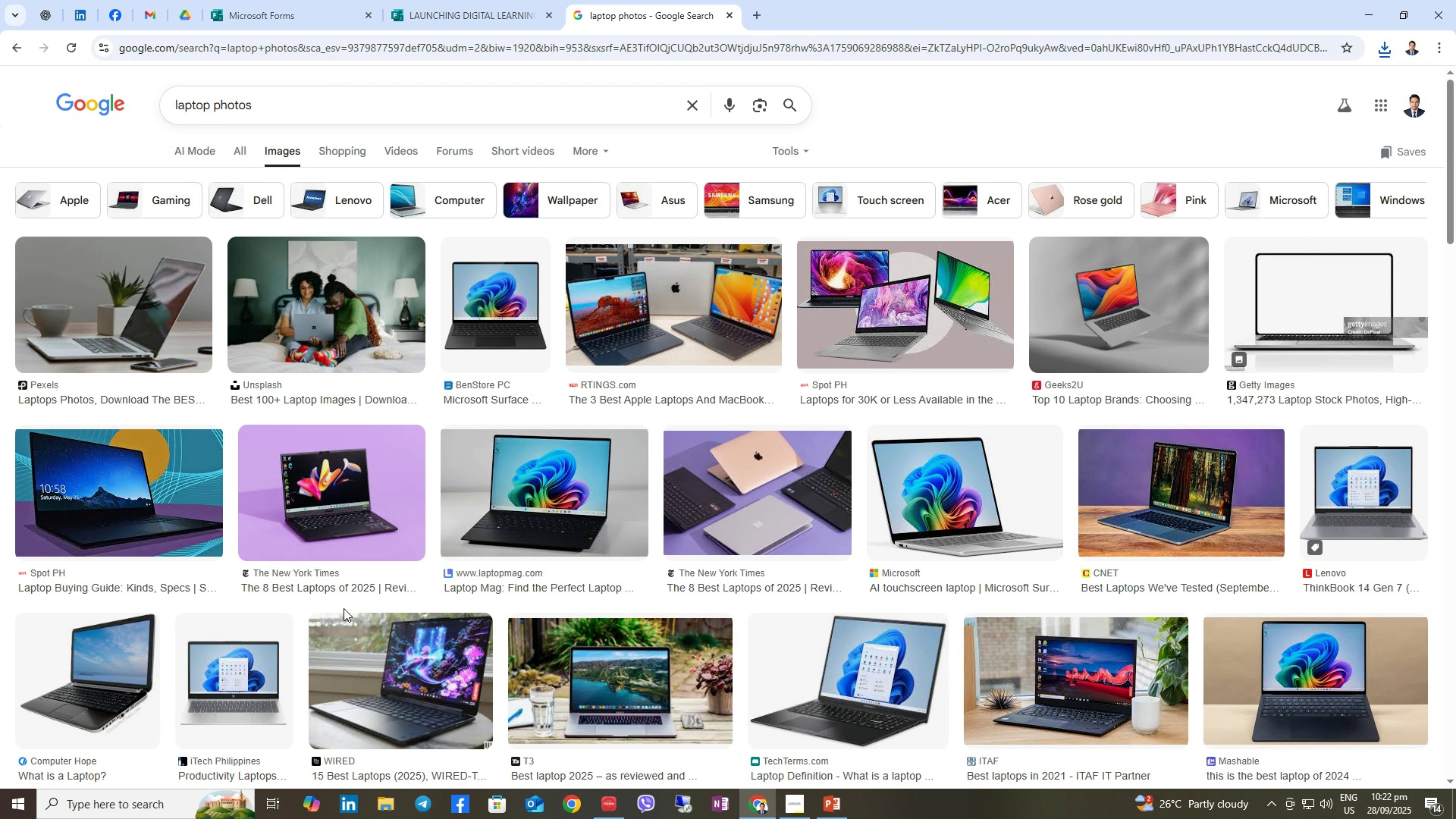 
wait(15.7)
 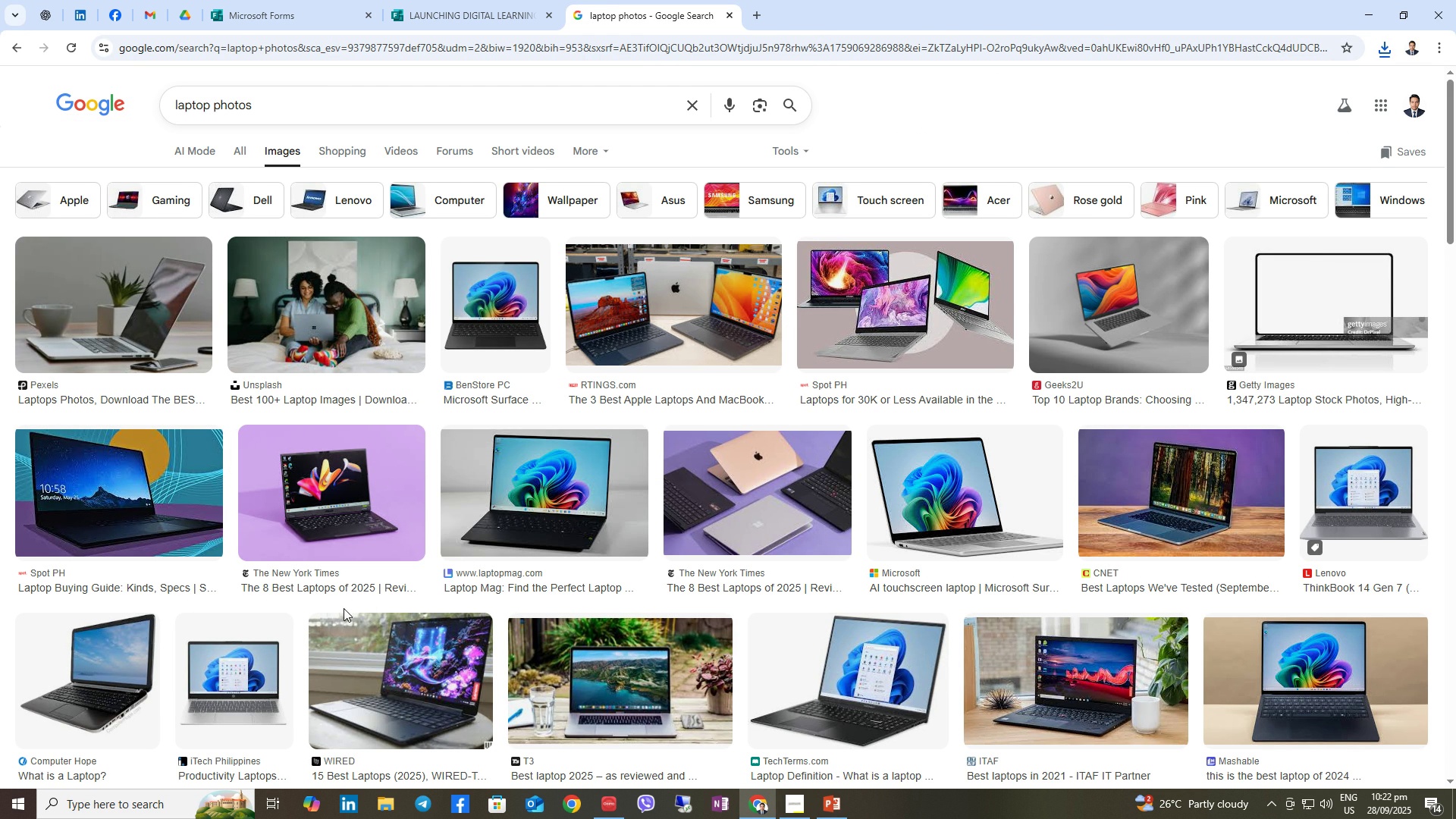 
scroll: coordinate [711, 651], scroll_direction: down, amount: 6.0
 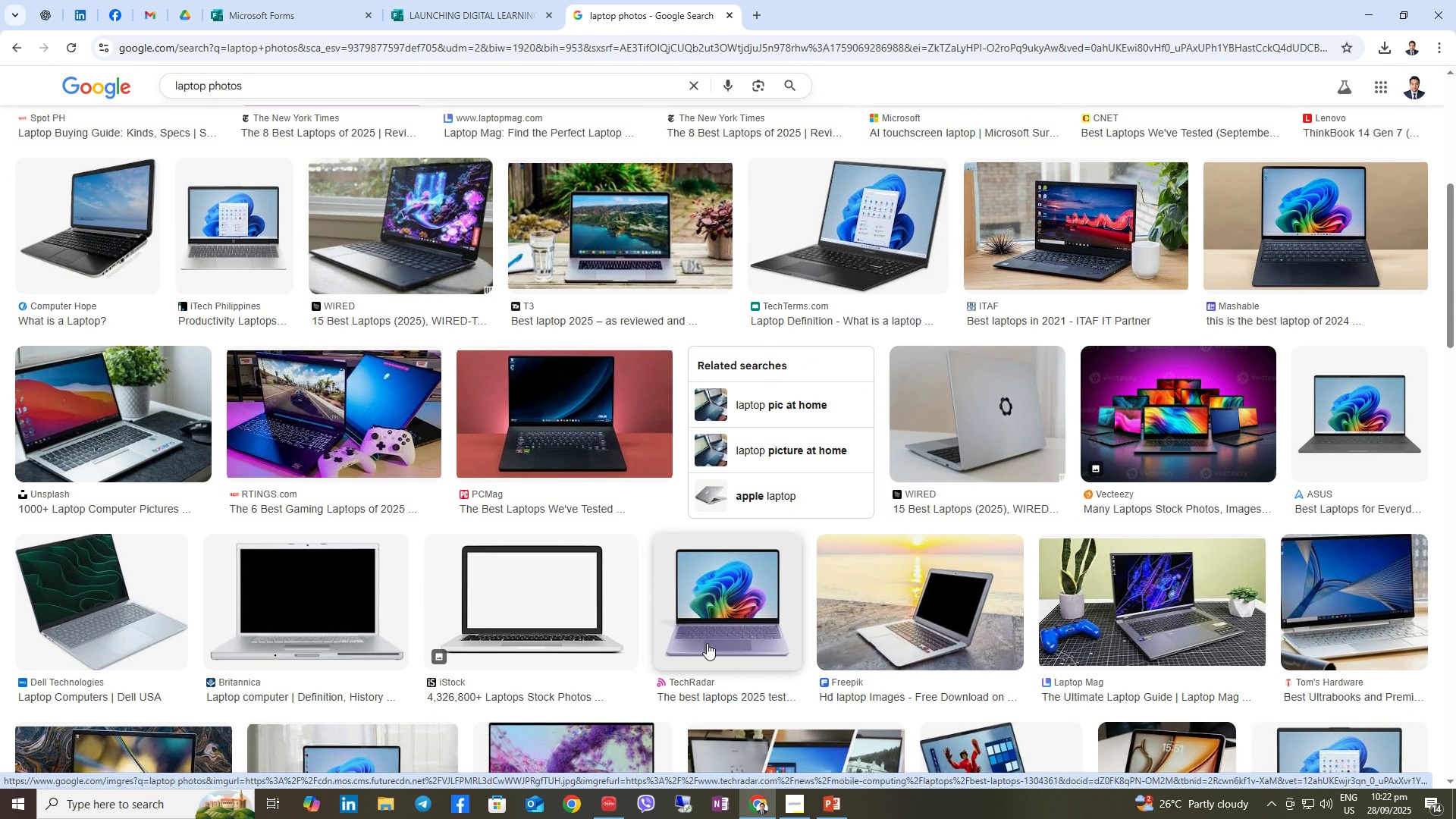 
scroll: coordinate [670, 594], scroll_direction: up, amount: 10.0
 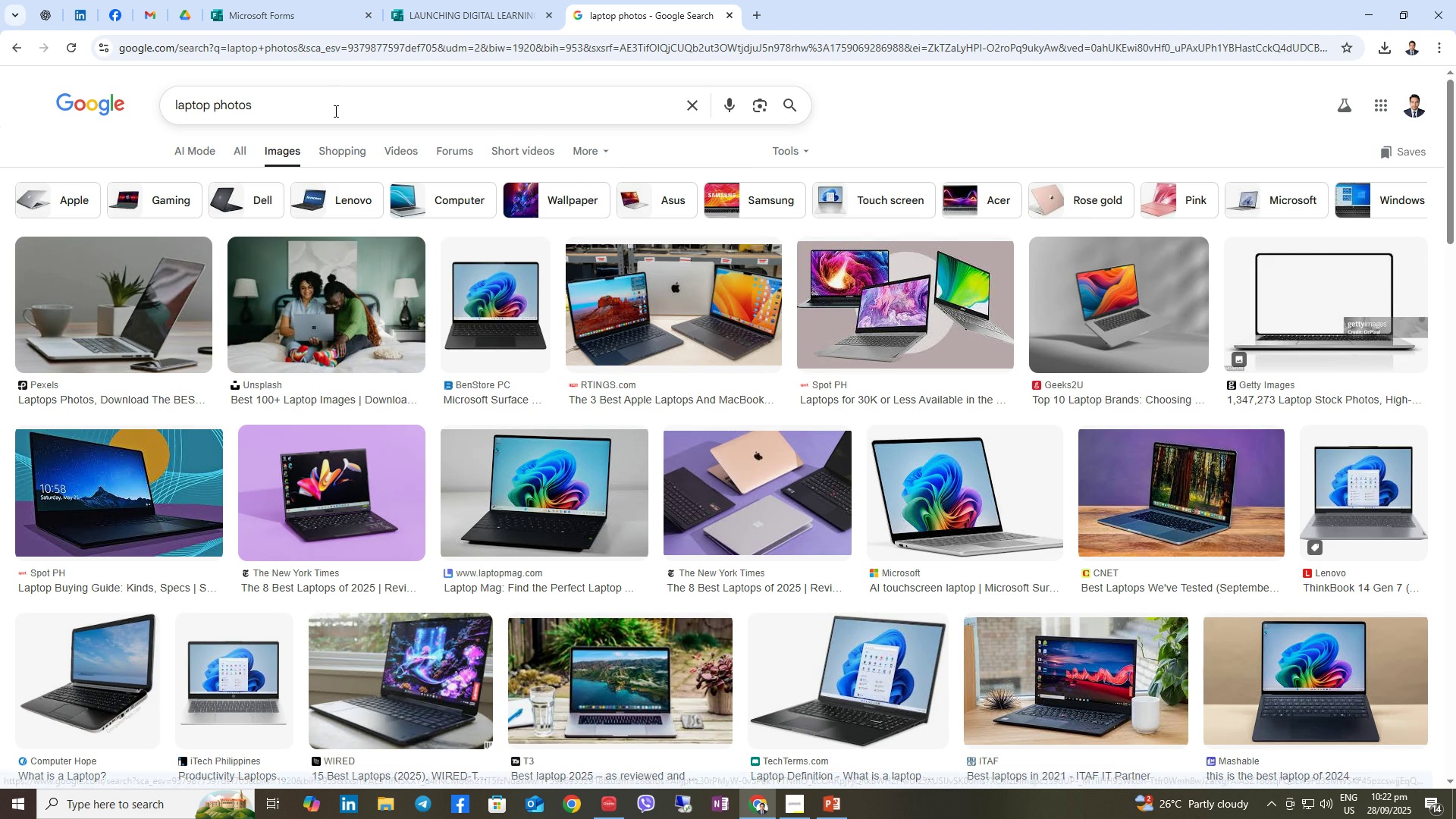 
left_click([334, 111])
 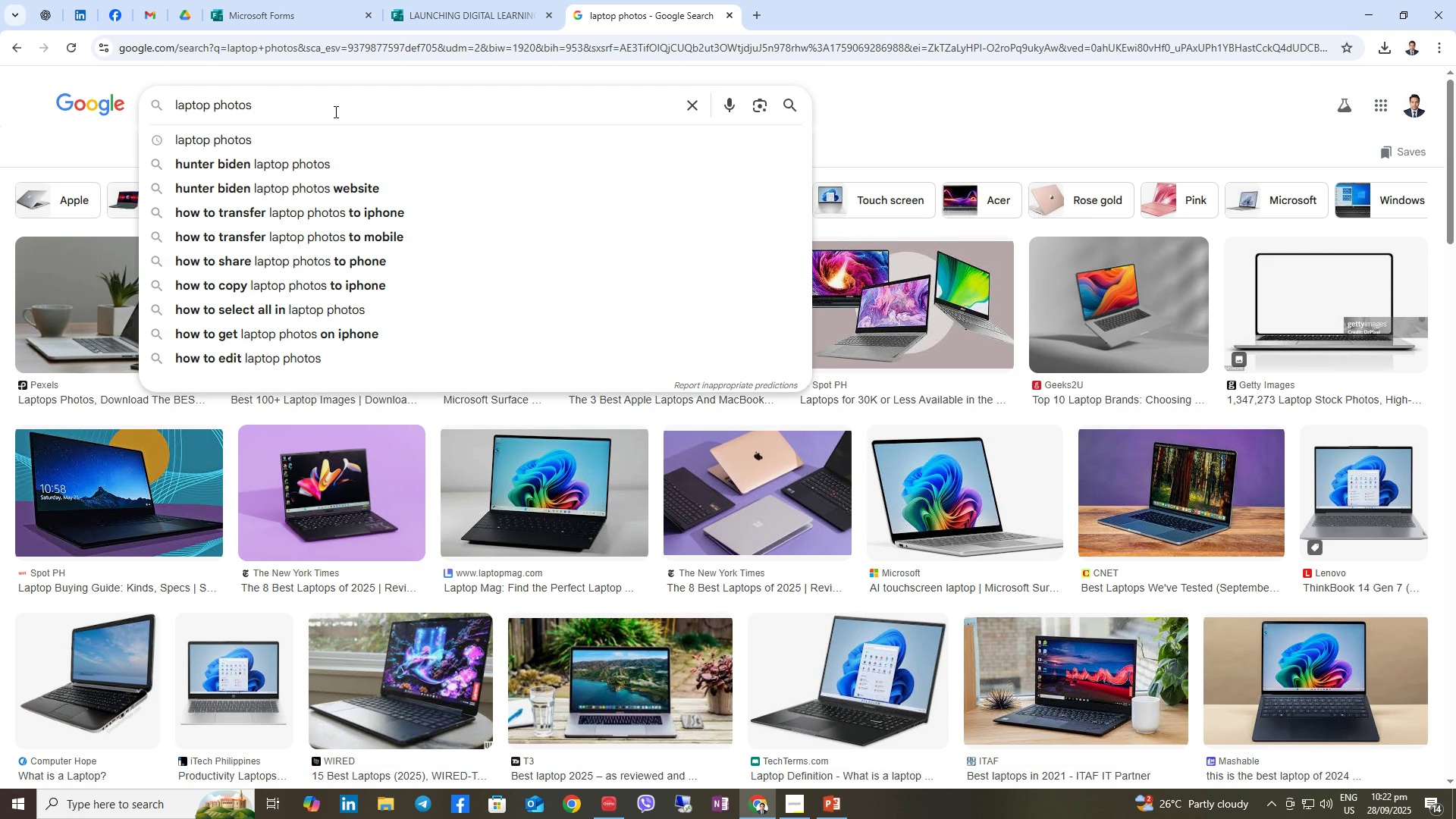 
type( for powerpoint)
 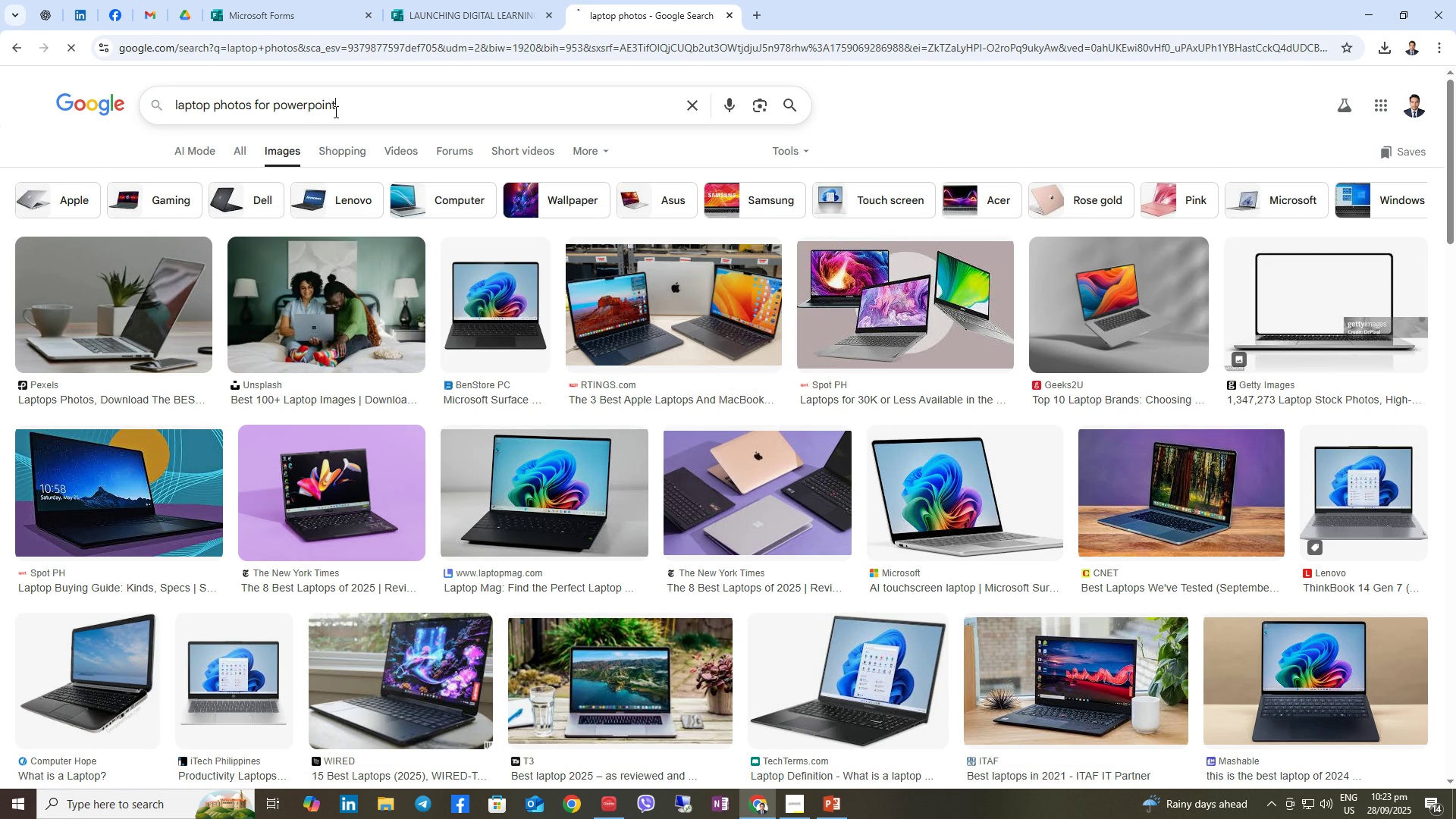 
key(Enter)
 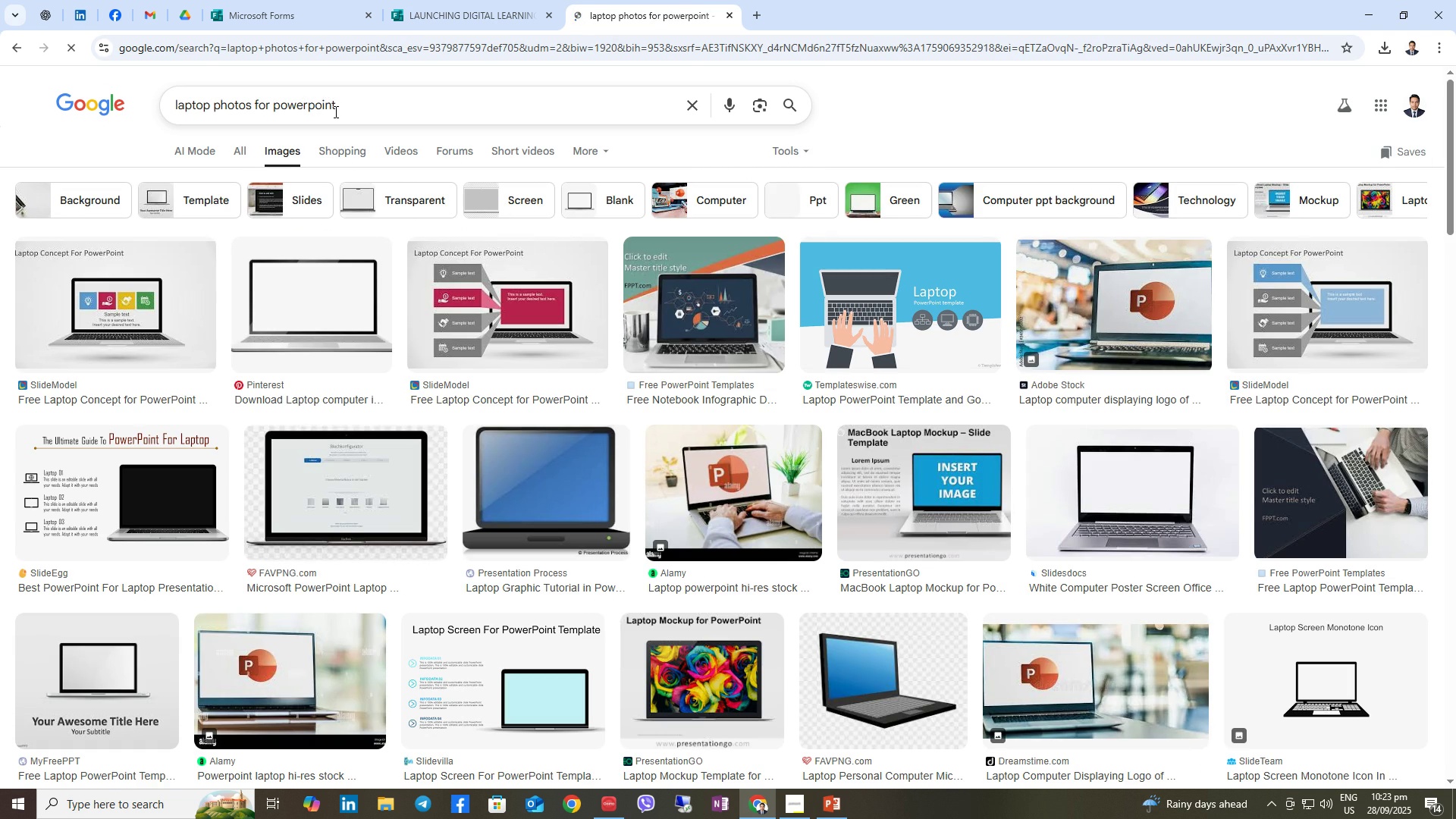 
mouse_move([256, 336])
 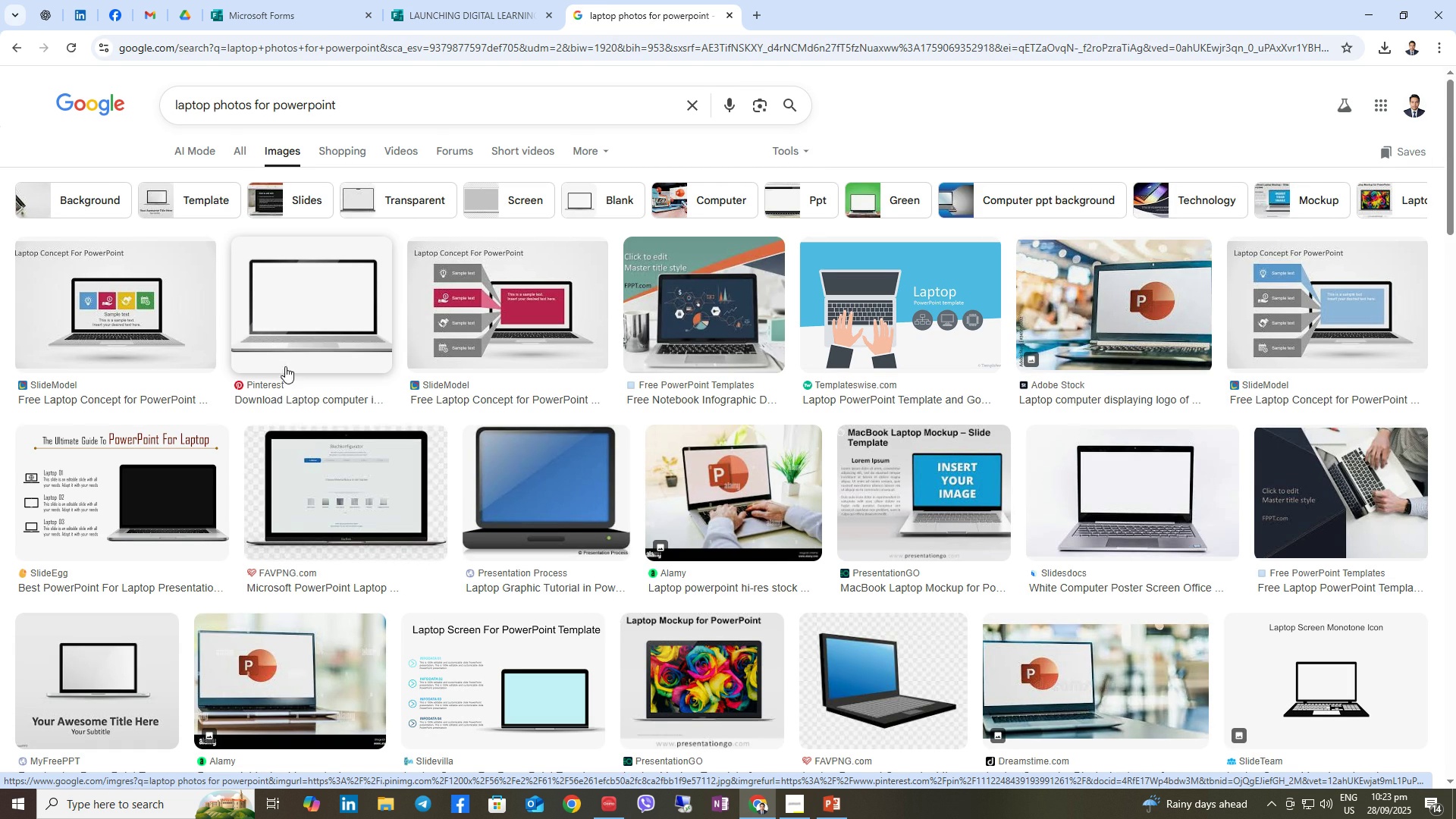 
scroll: coordinate [530, 597], scroll_direction: down, amount: 4.0
 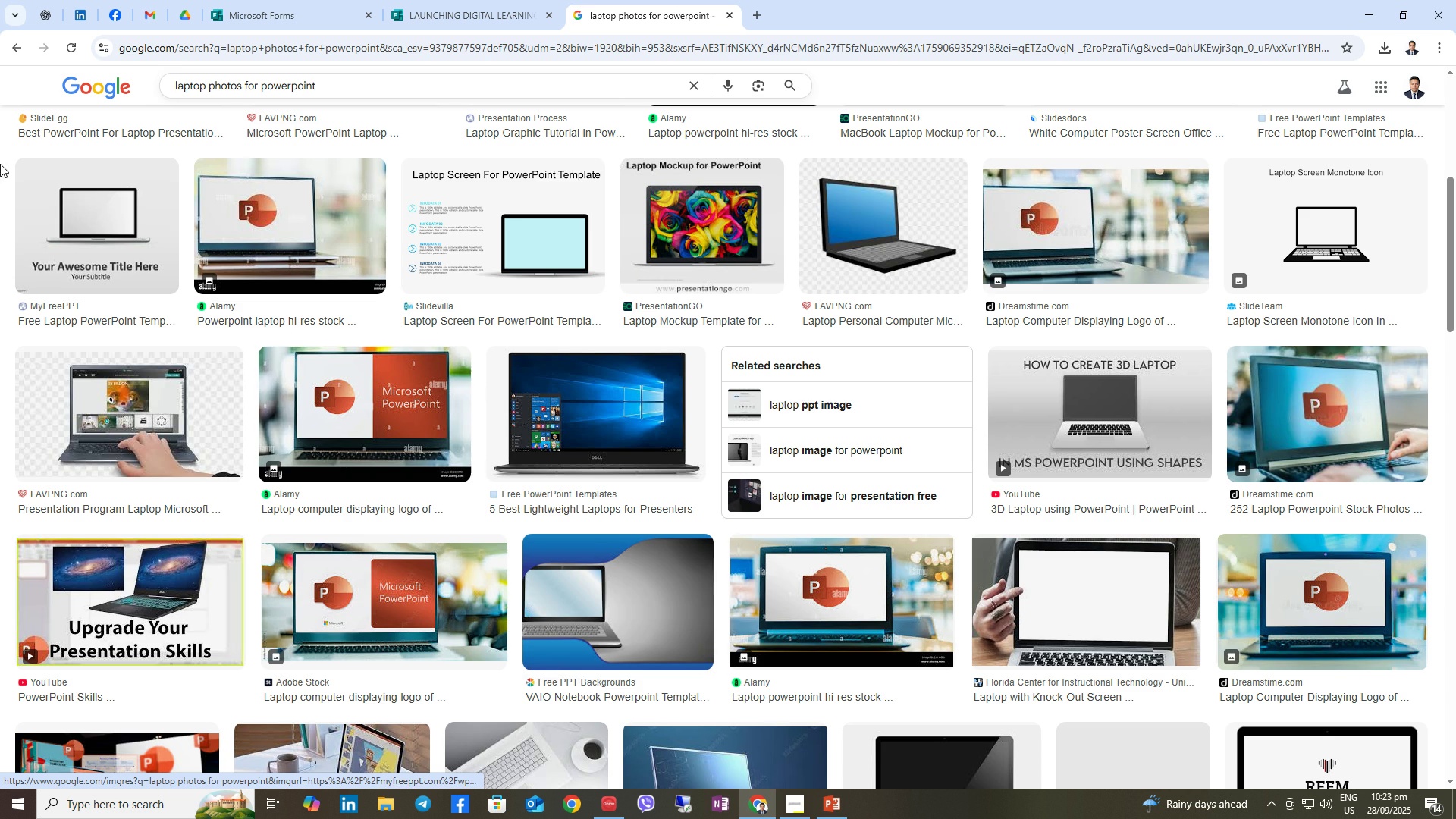 
left_click([19, 37])
 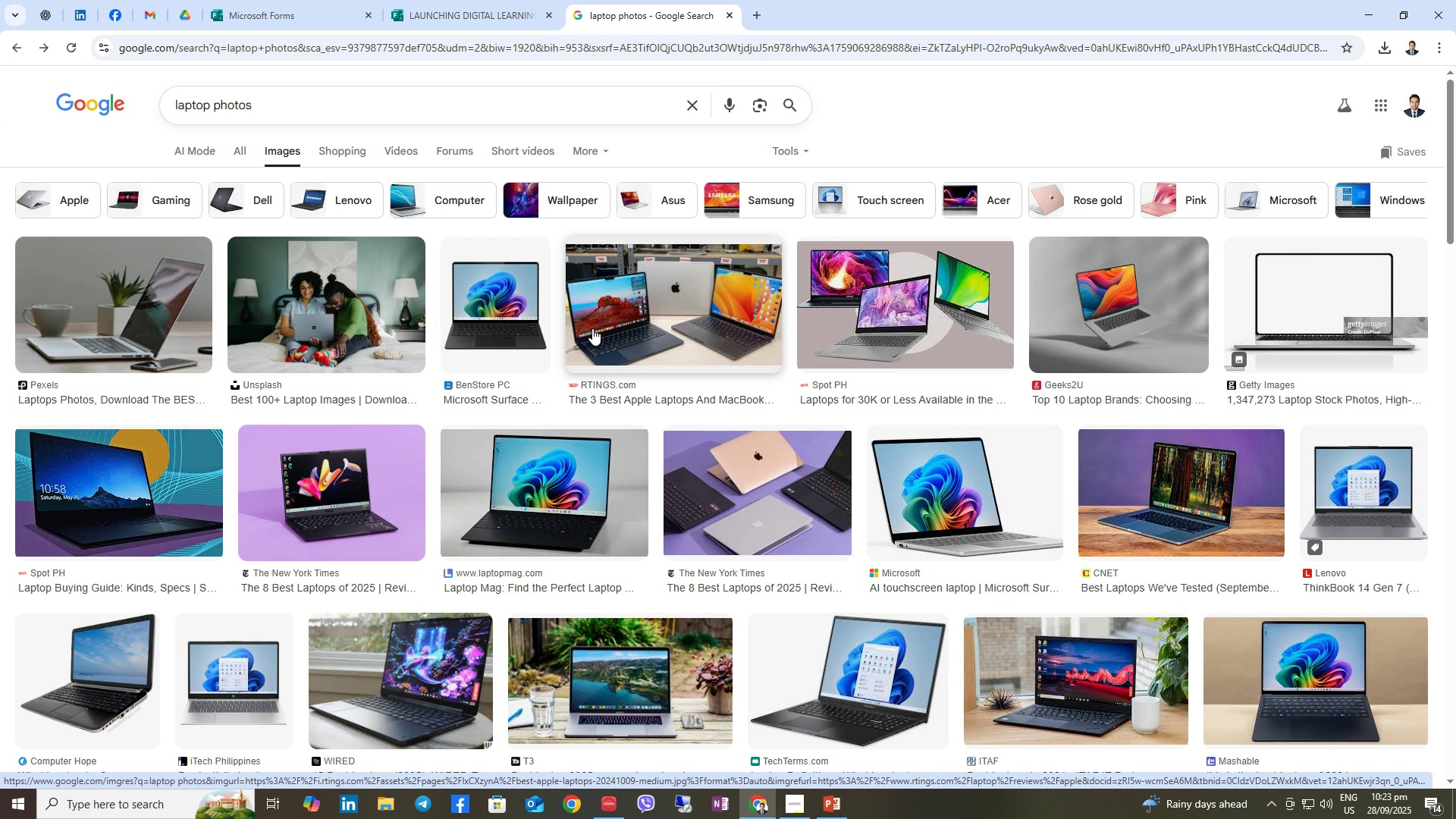 
wait(5.85)
 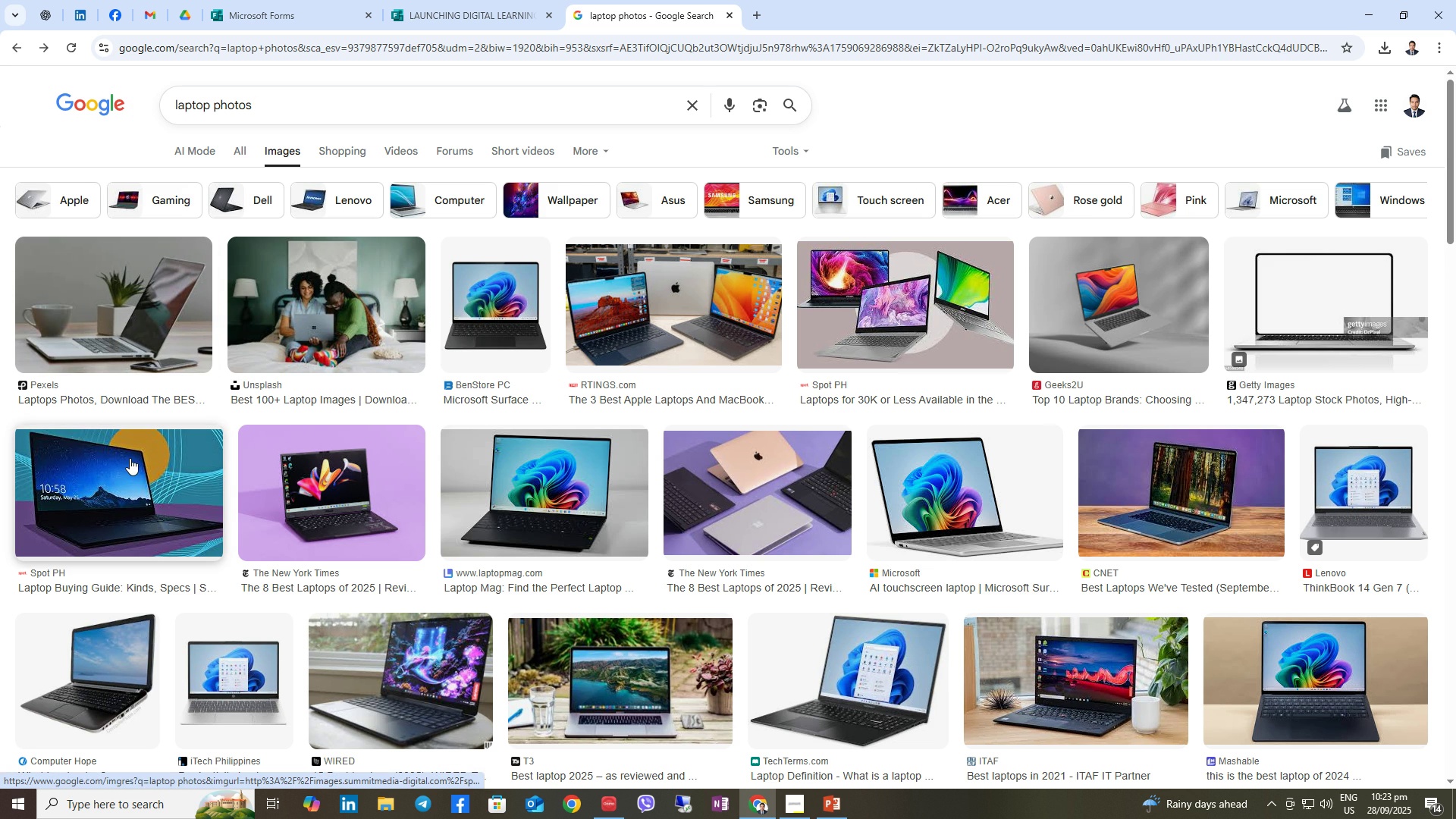 
left_click([1140, 313])
 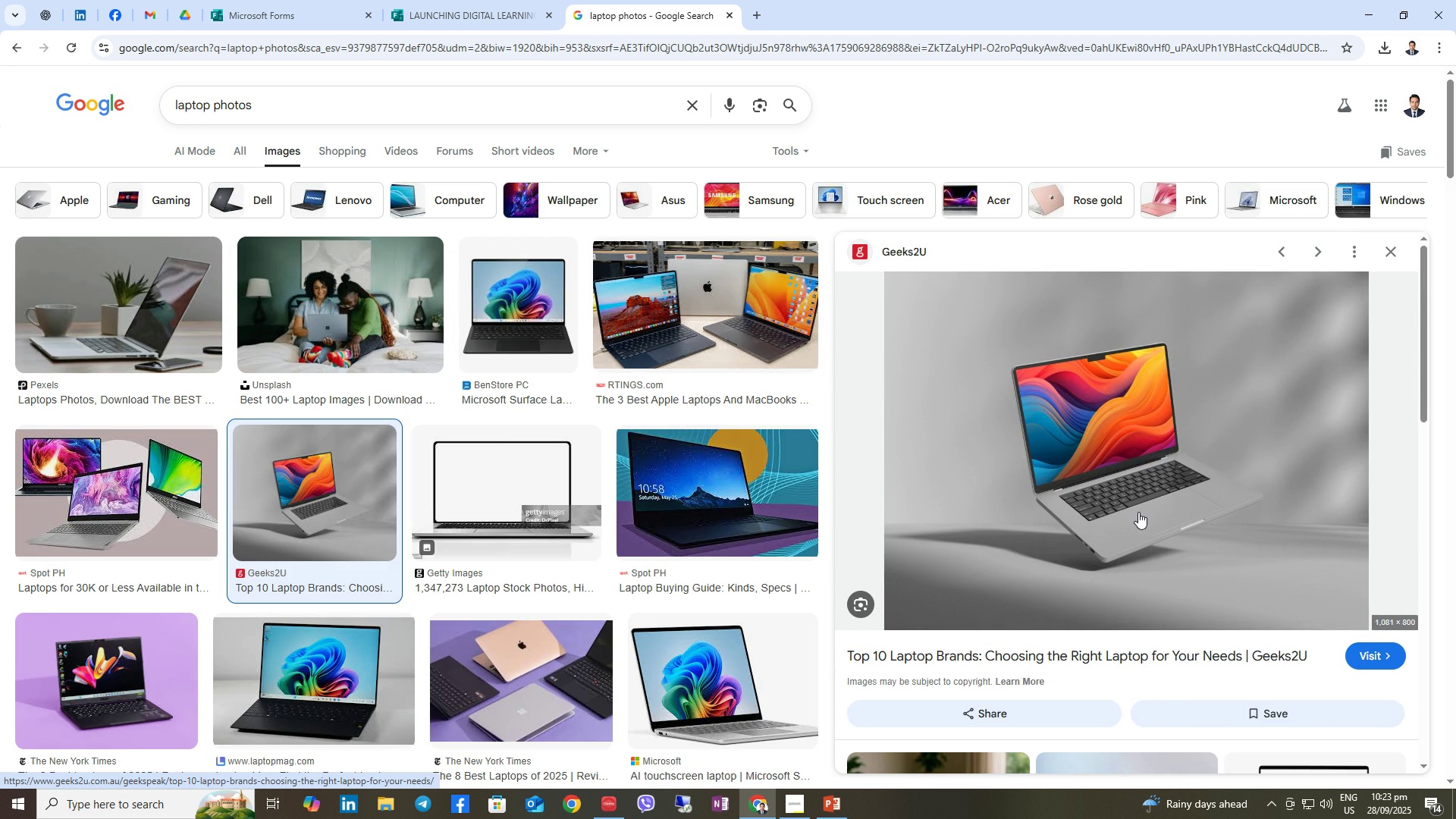 
right_click([1114, 477])
 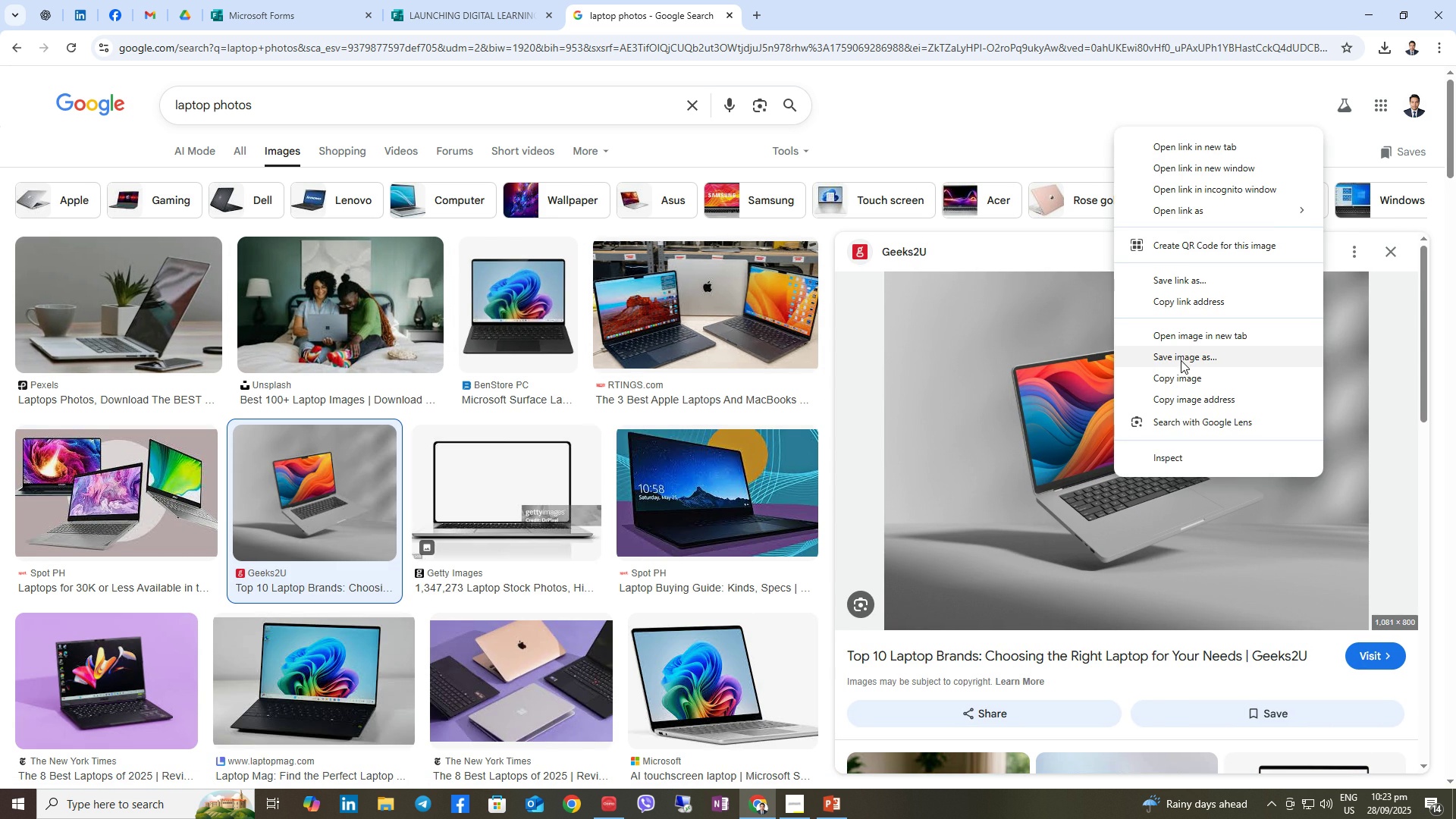 
left_click([1181, 360])
 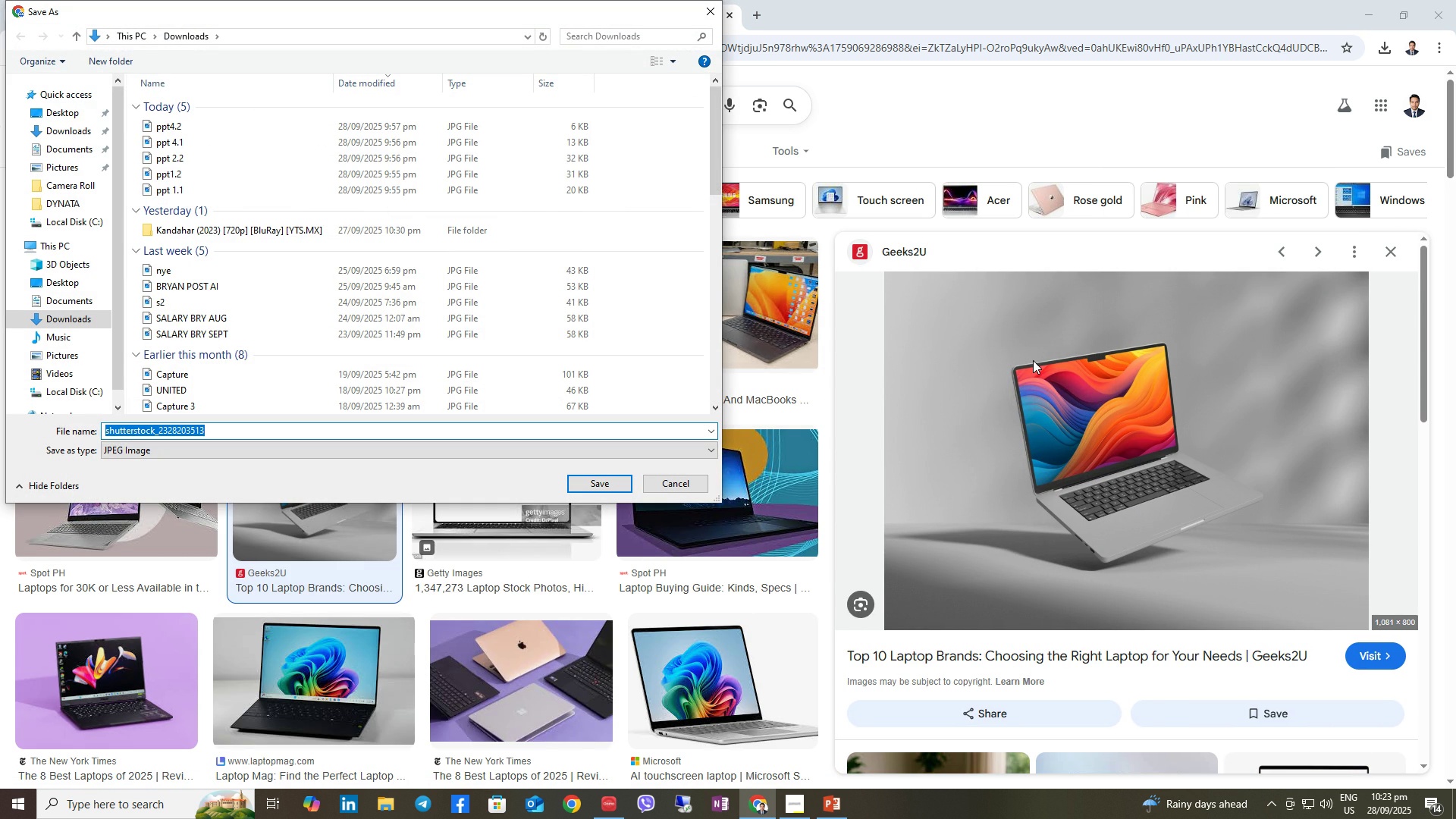 
type(laptop for 2.2)
 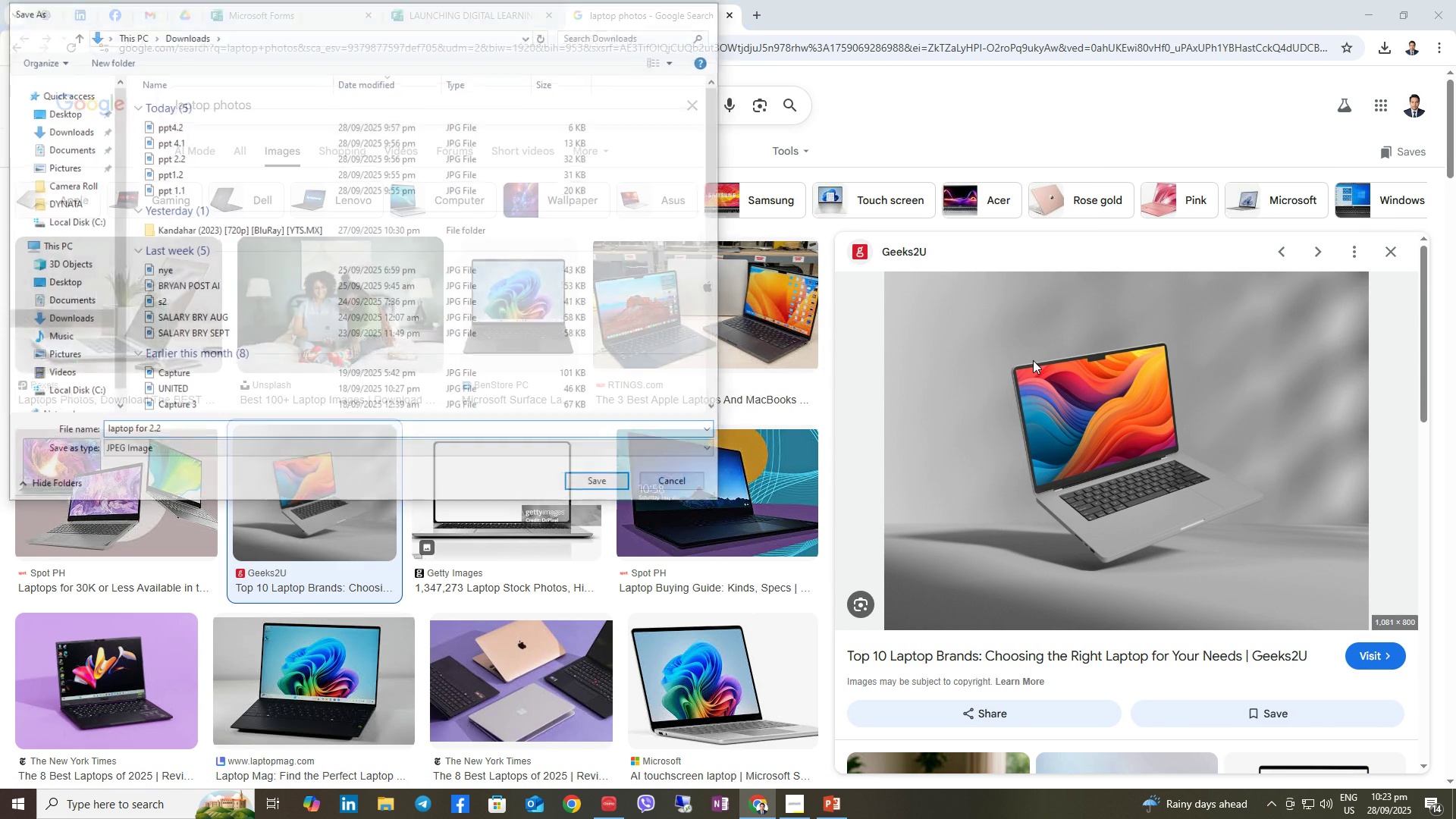 
key(Enter)
 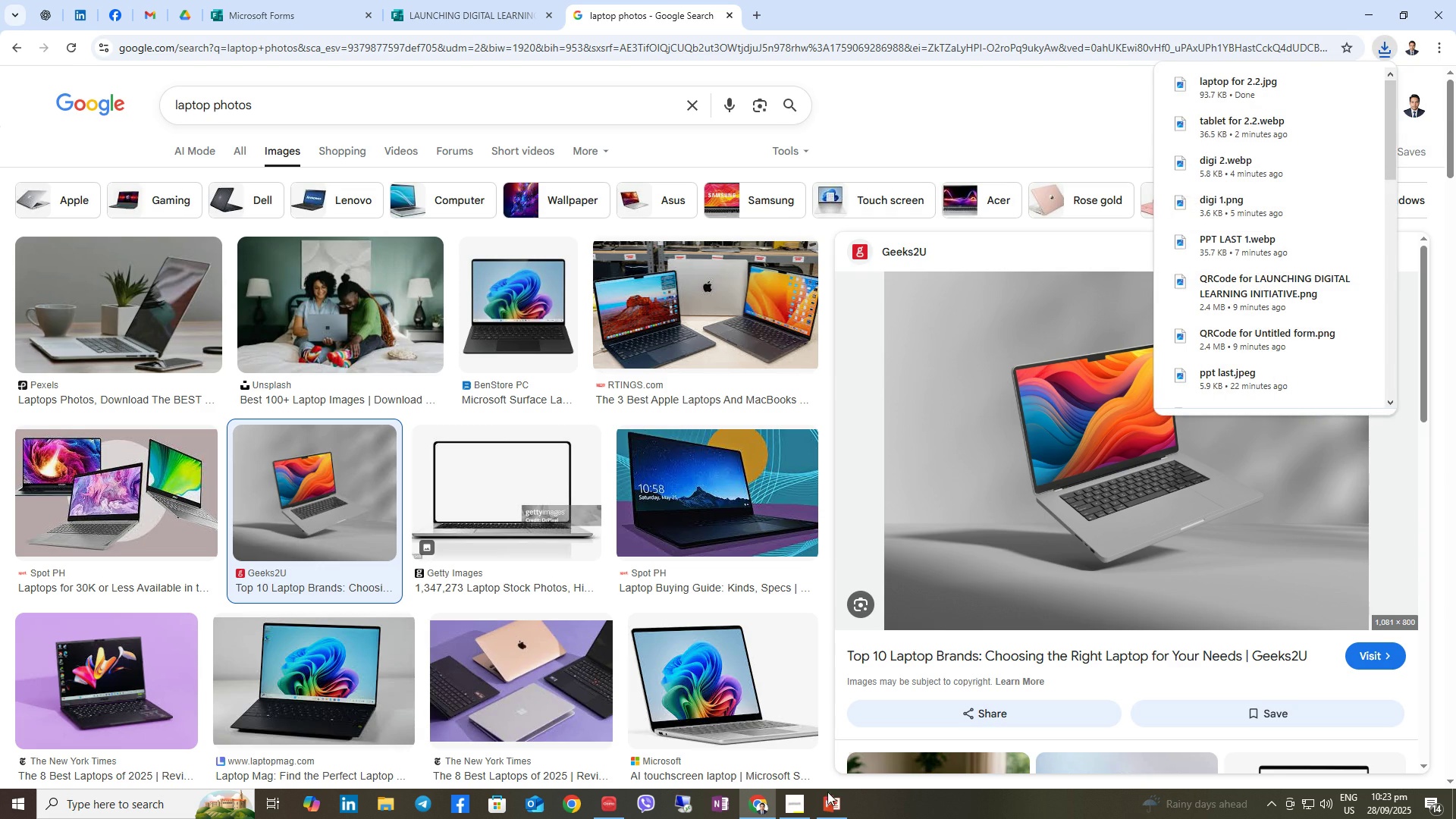 
left_click([830, 801])
 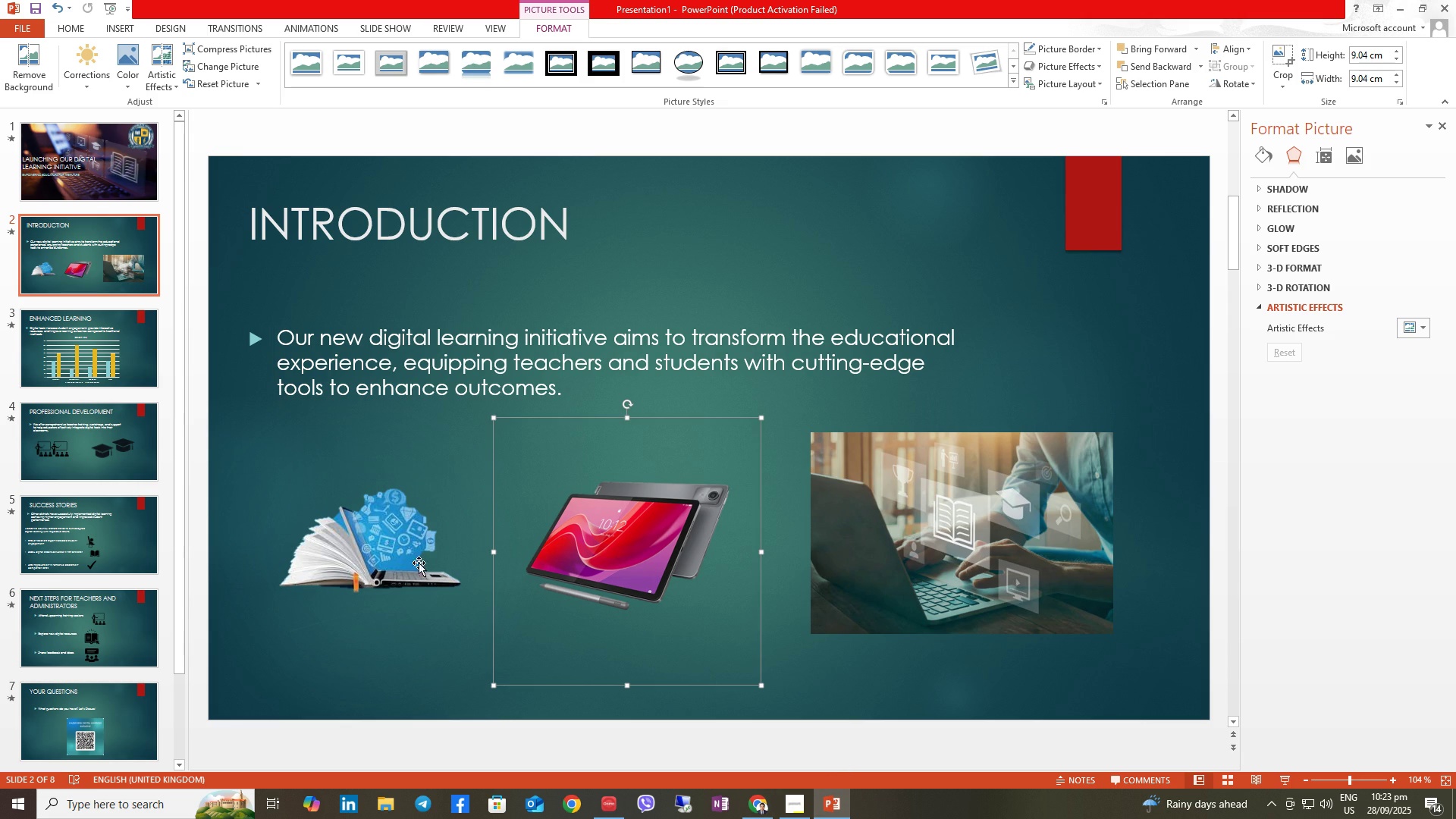 
left_click([371, 538])
 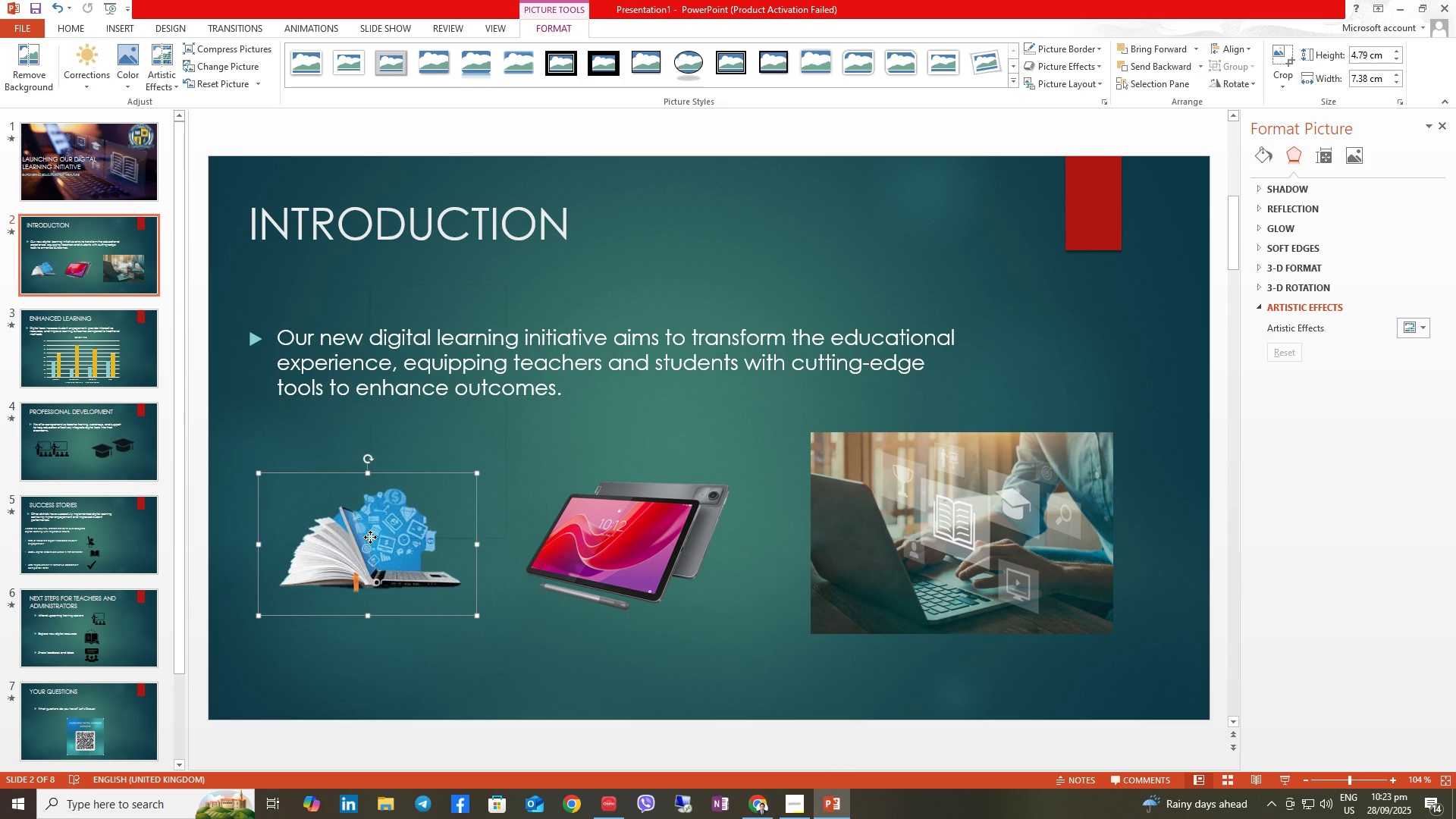 
right_click([370, 537])
 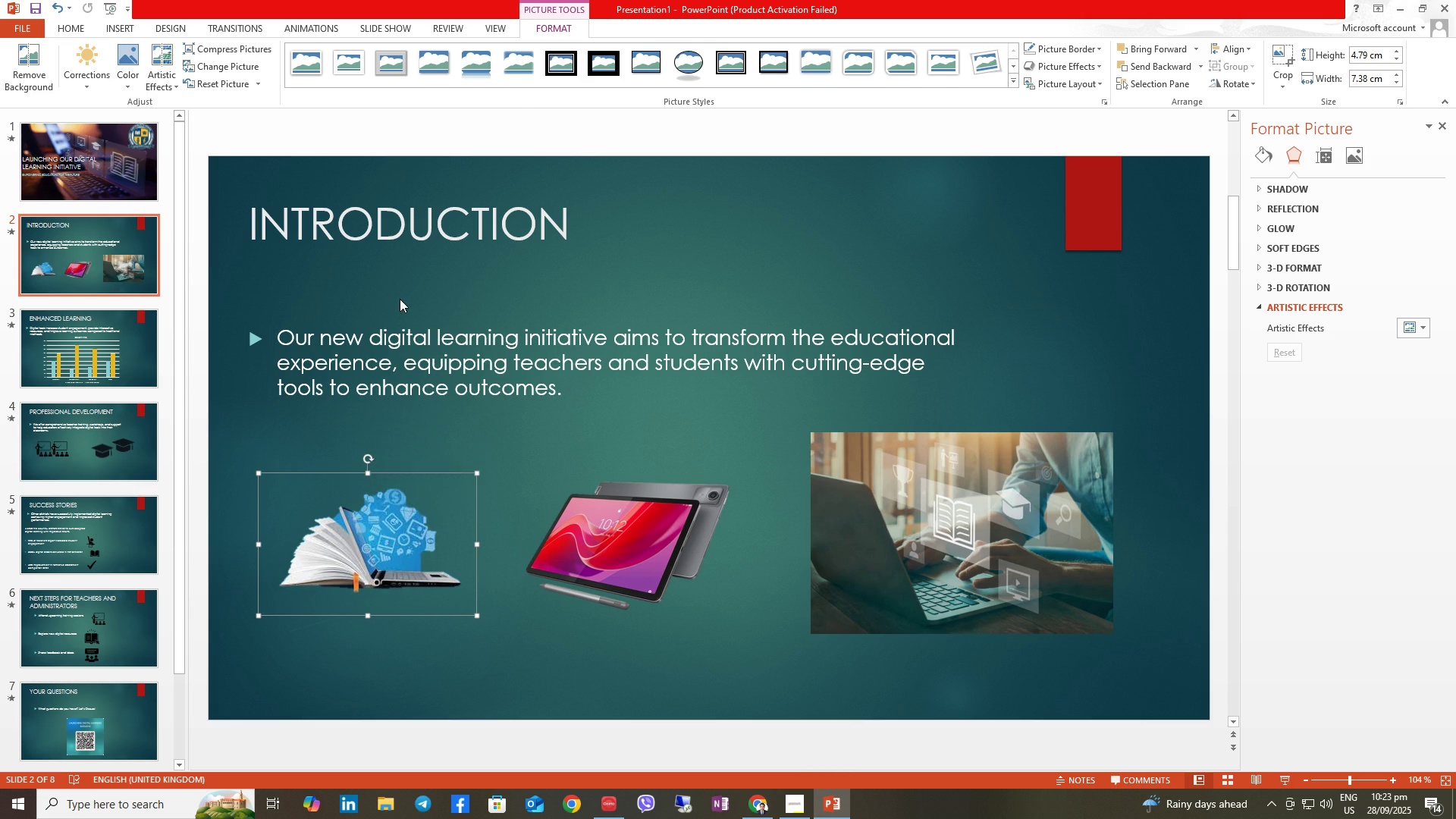 
left_click([400, 299])
 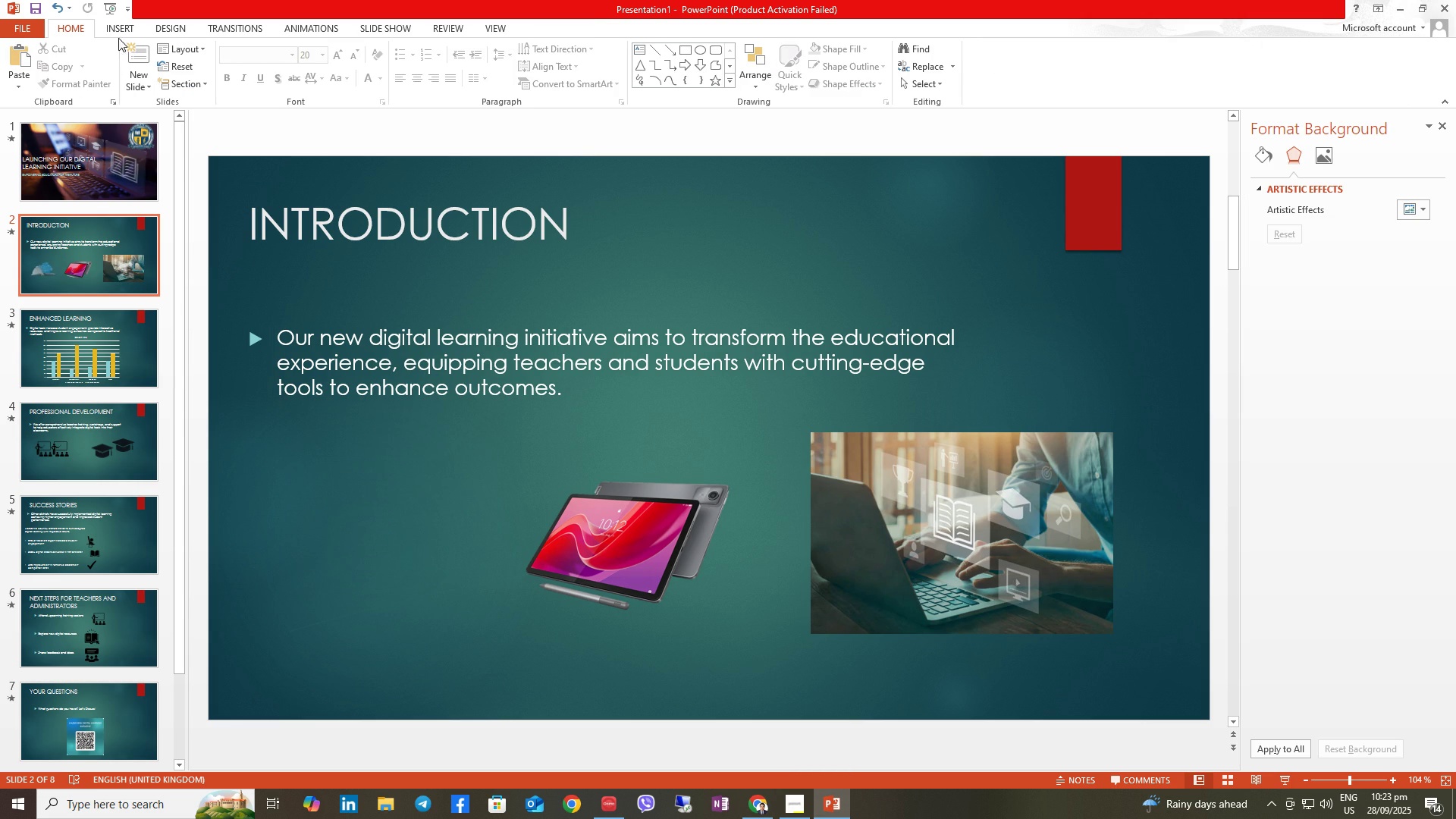 
left_click([119, 33])
 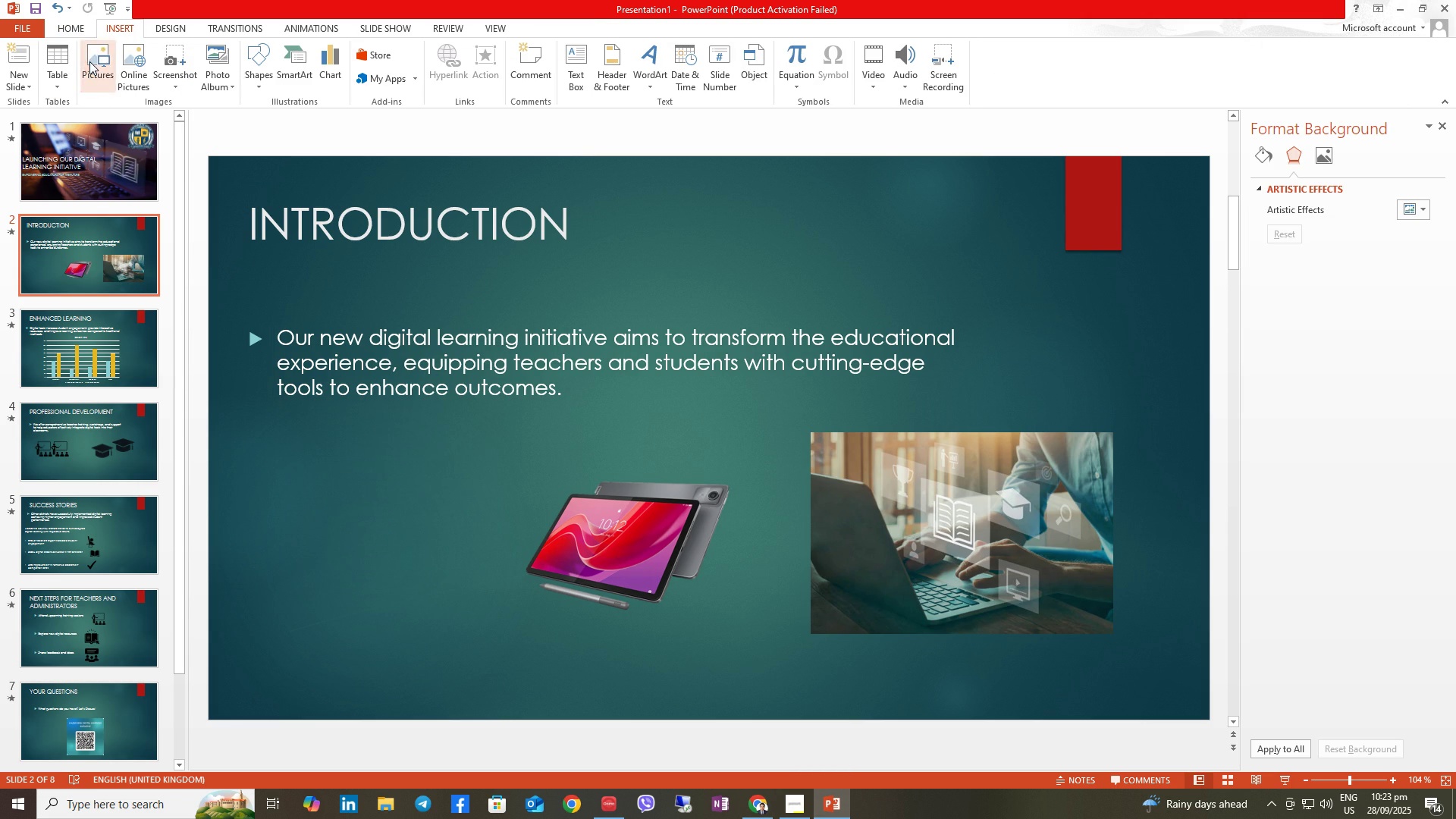 
left_click([89, 61])
 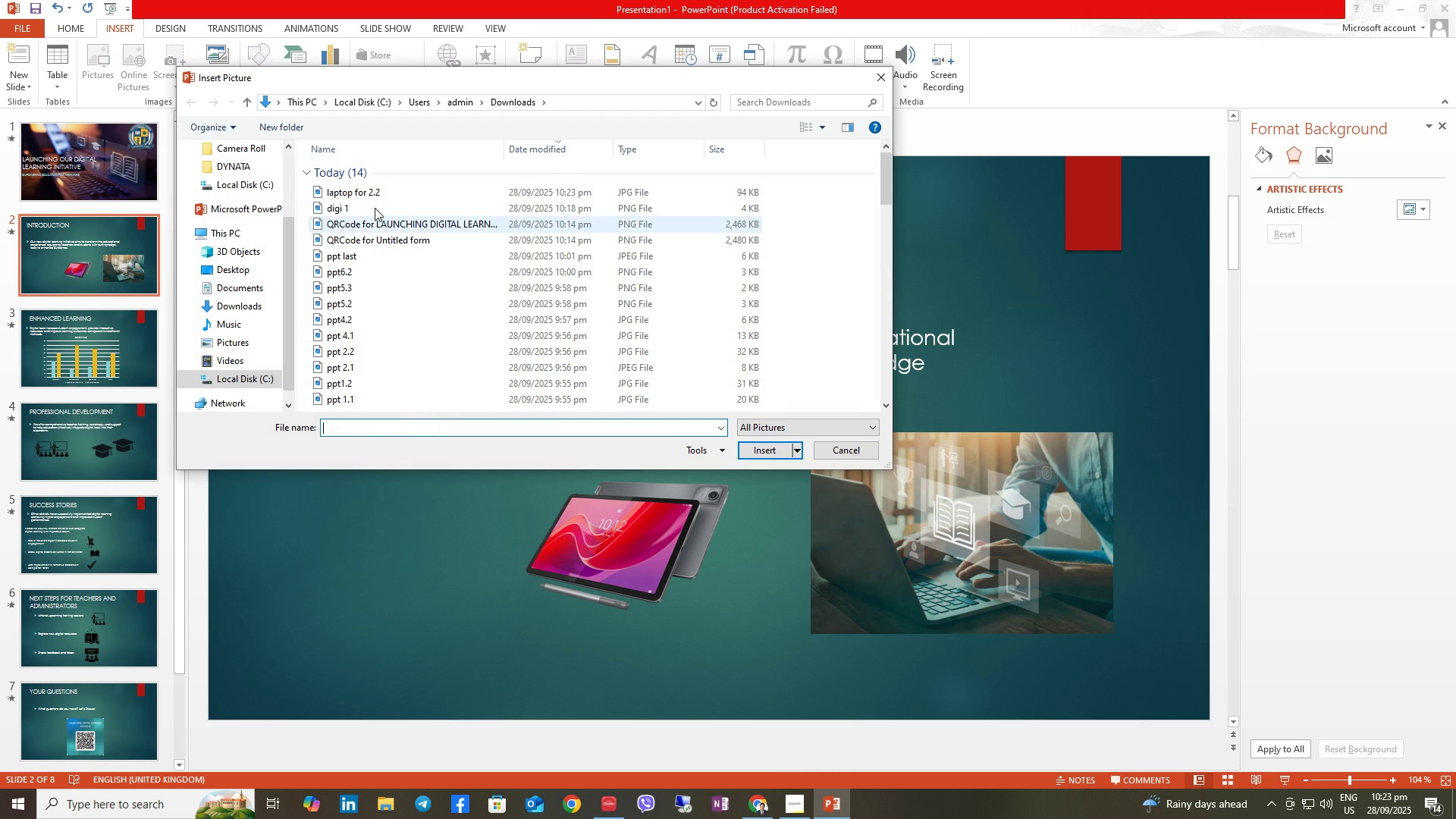 
left_click([366, 191])
 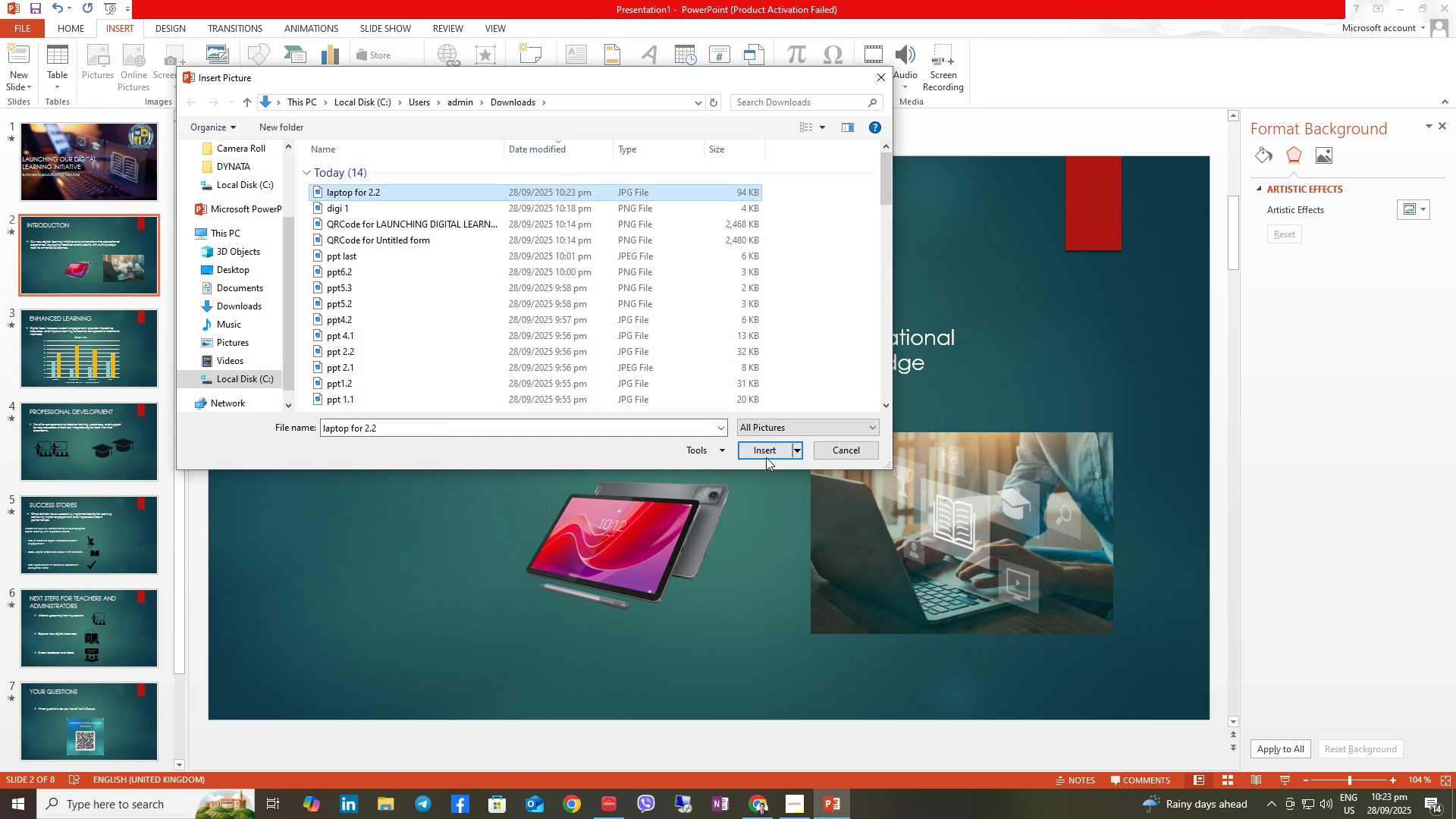 
left_click([767, 454])
 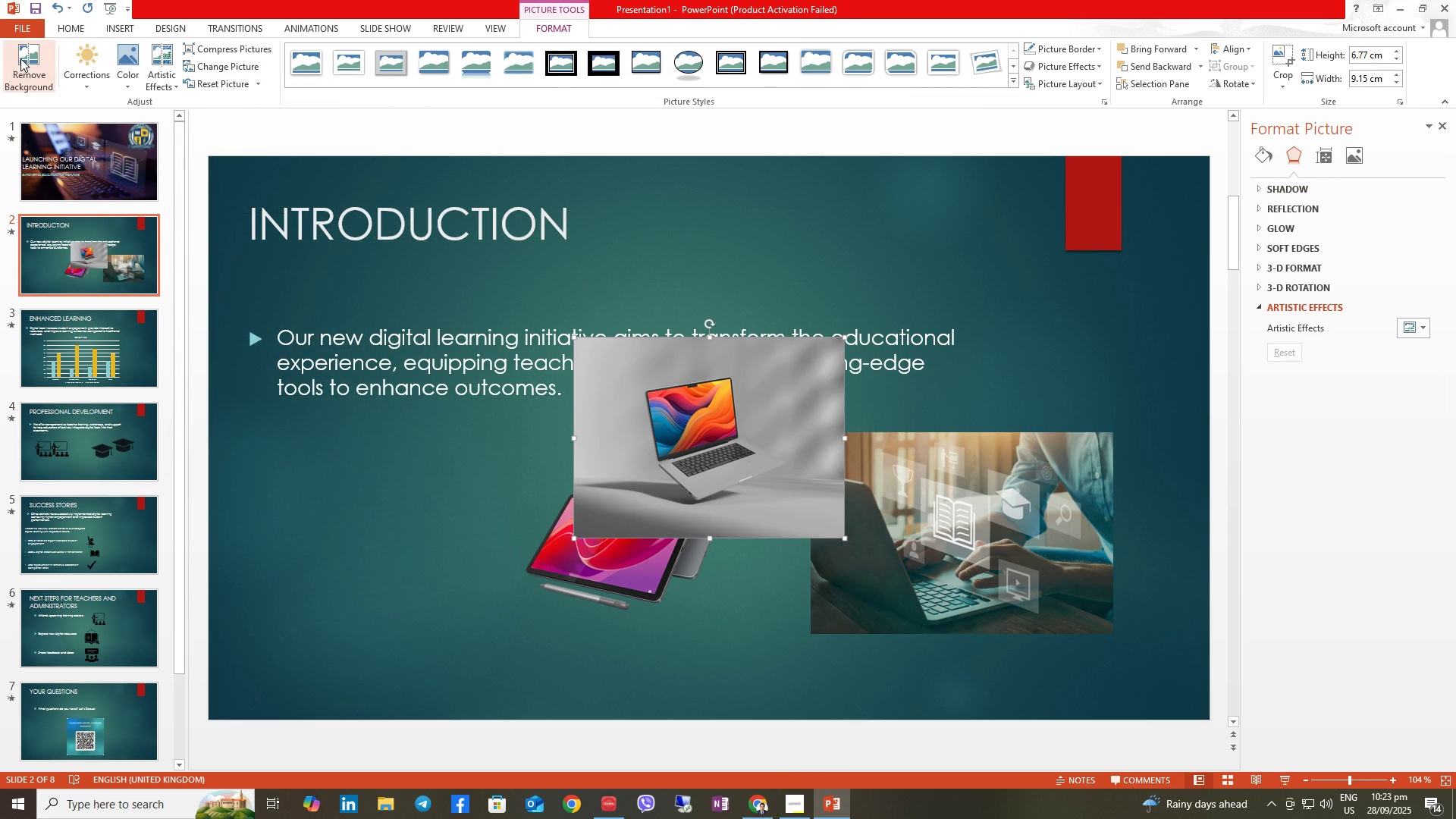 
left_click([24, 65])
 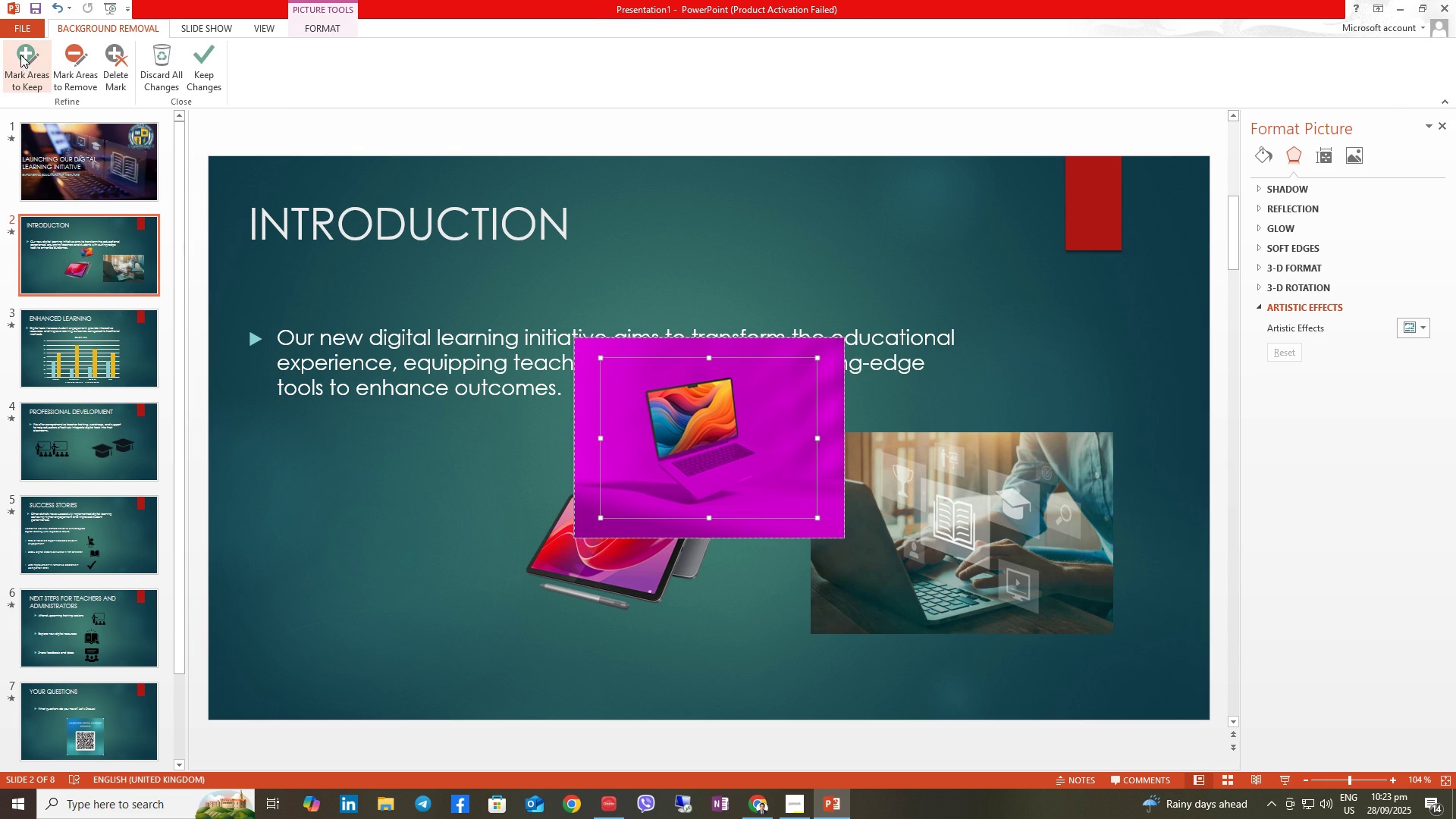 
left_click([17, 55])
 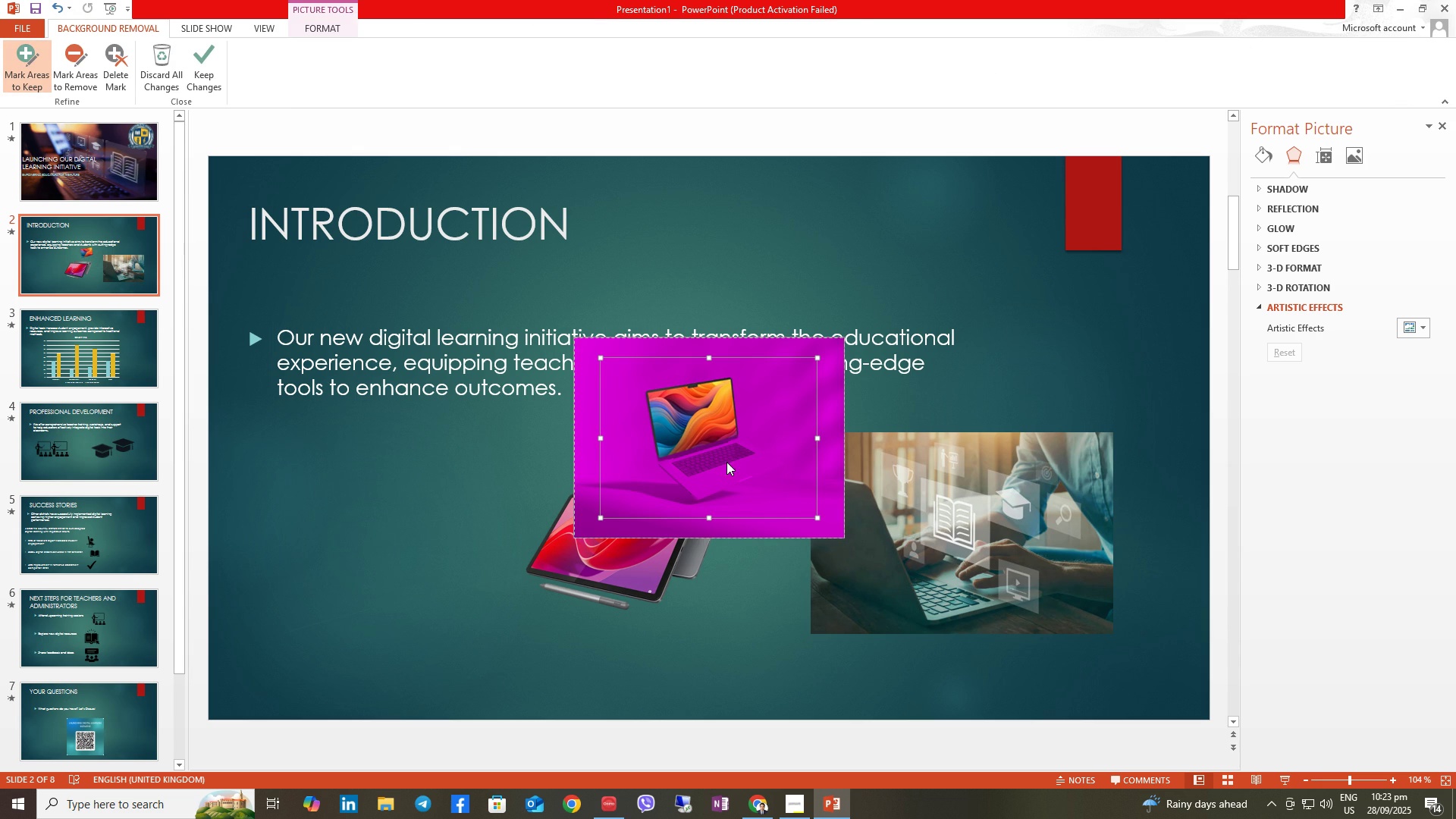 
left_click([726, 462])
 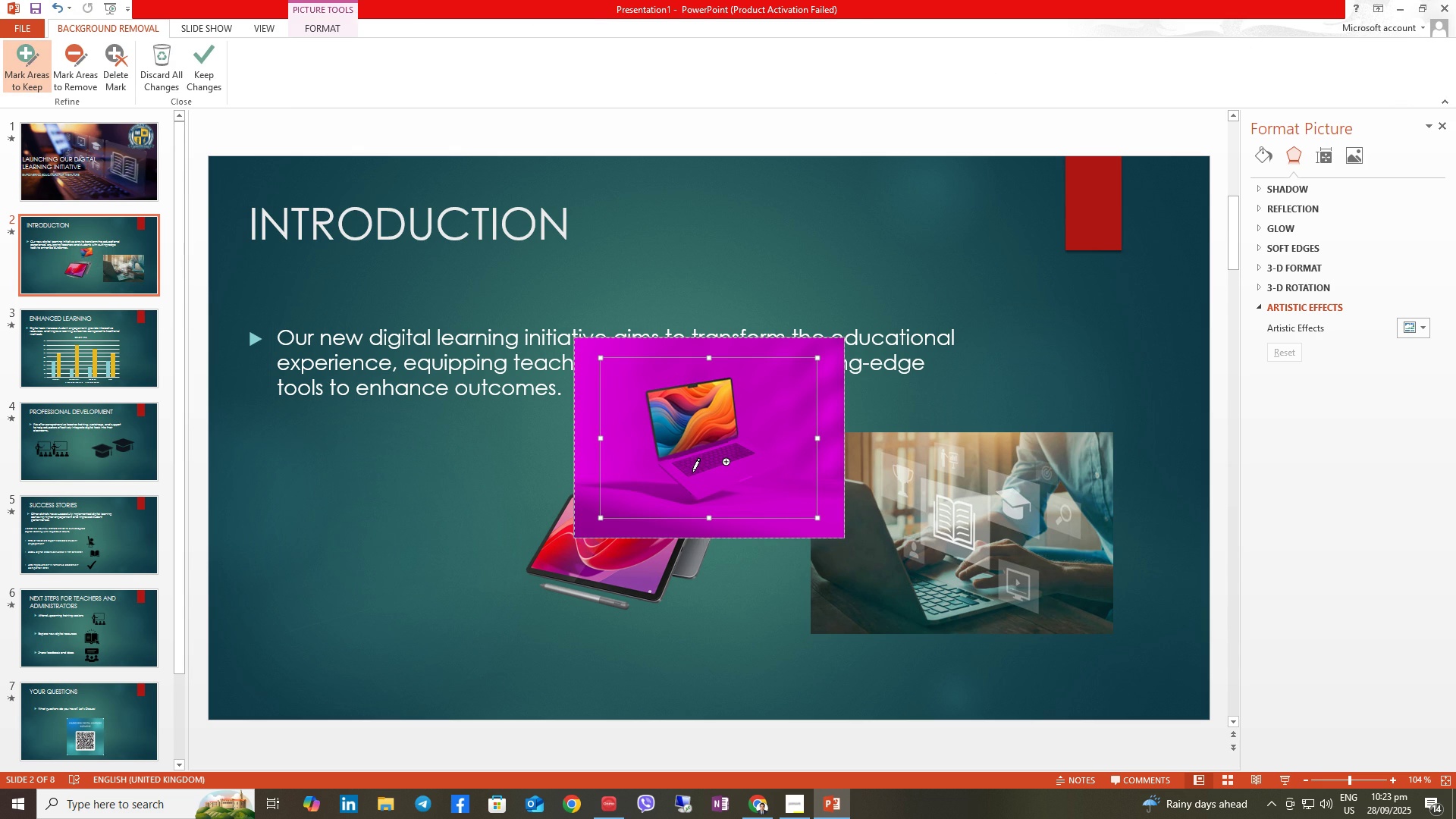 
left_click([688, 487])
 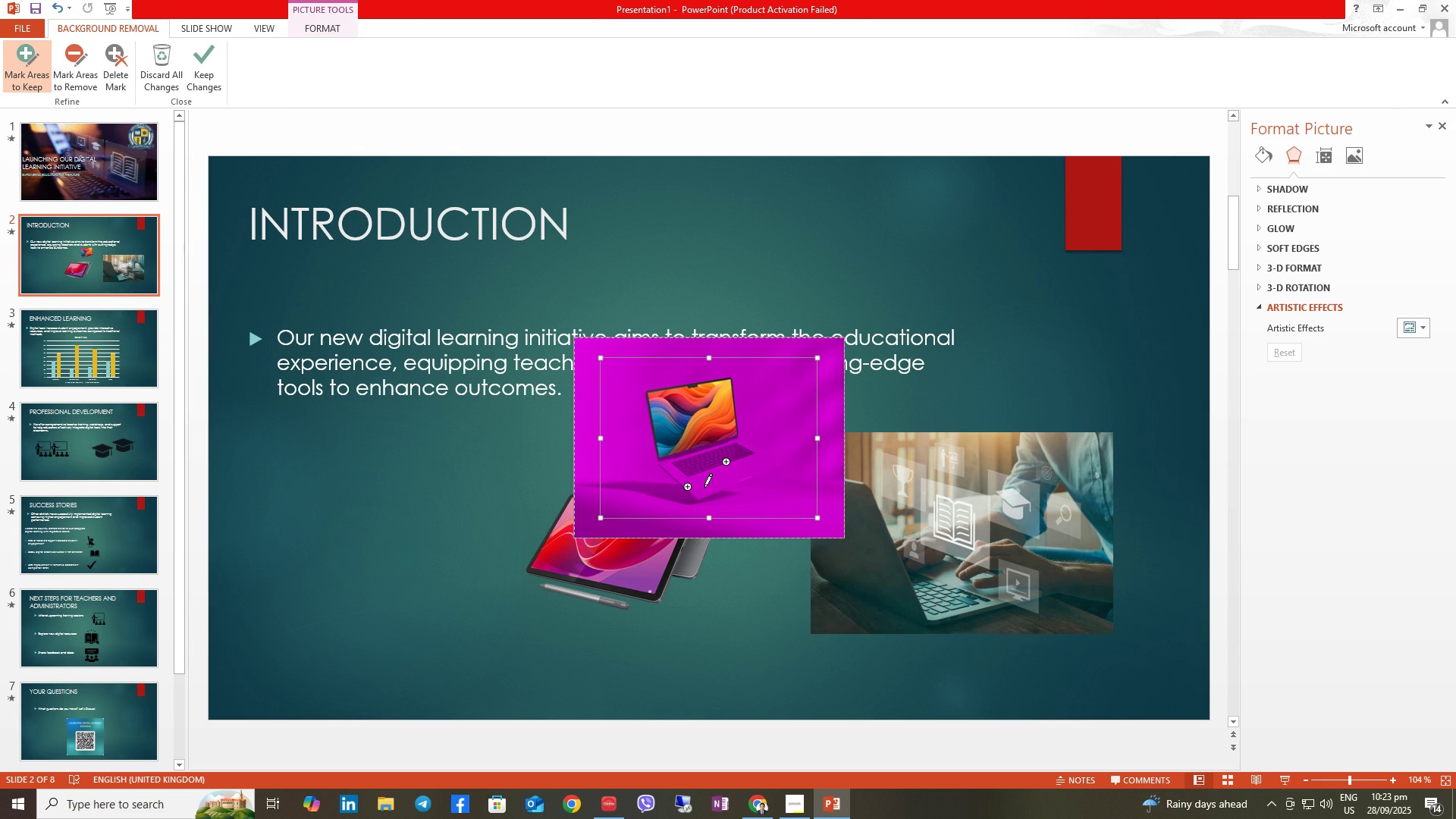 
left_click([704, 488])
 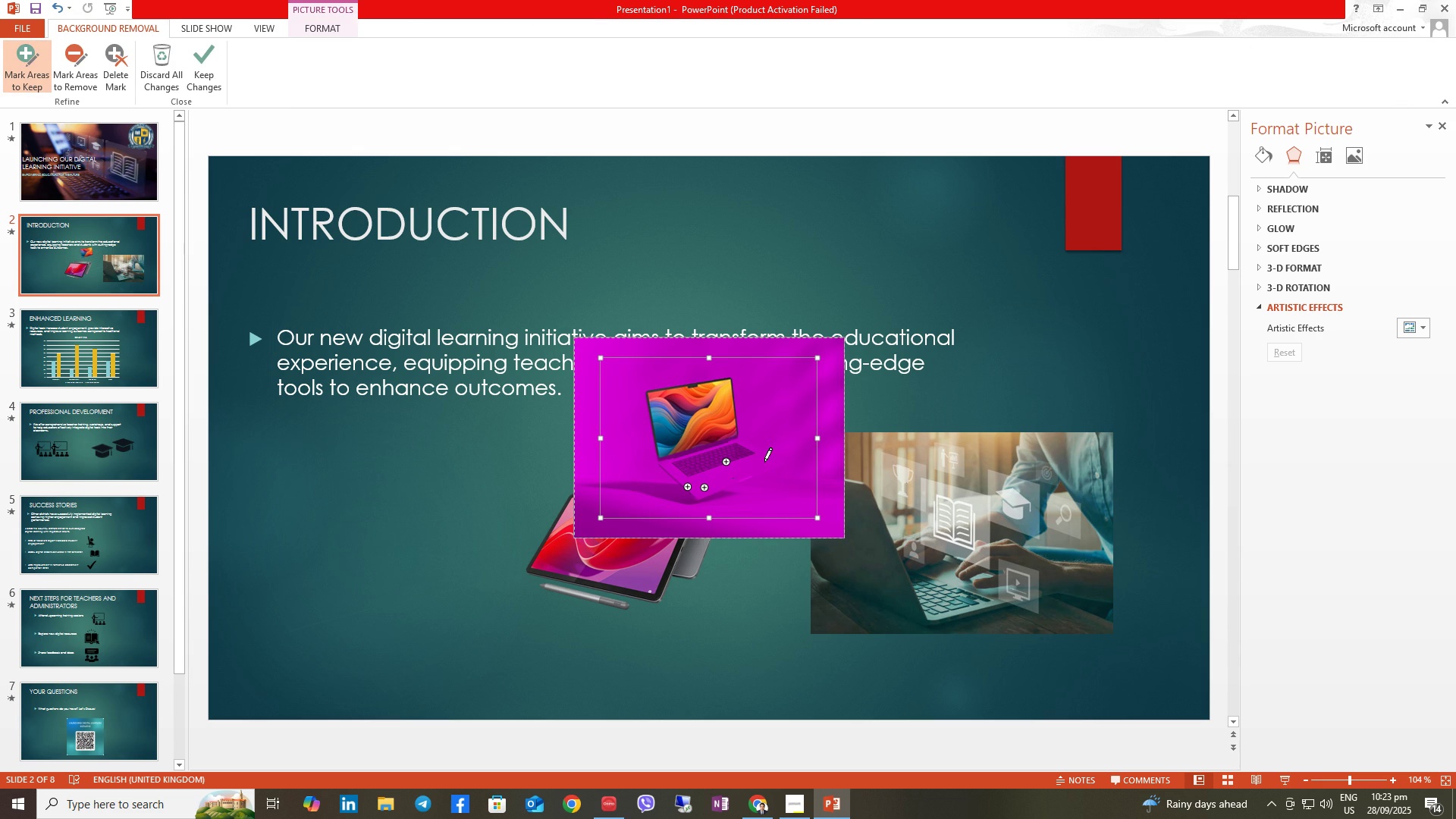 
triple_click([764, 462])